 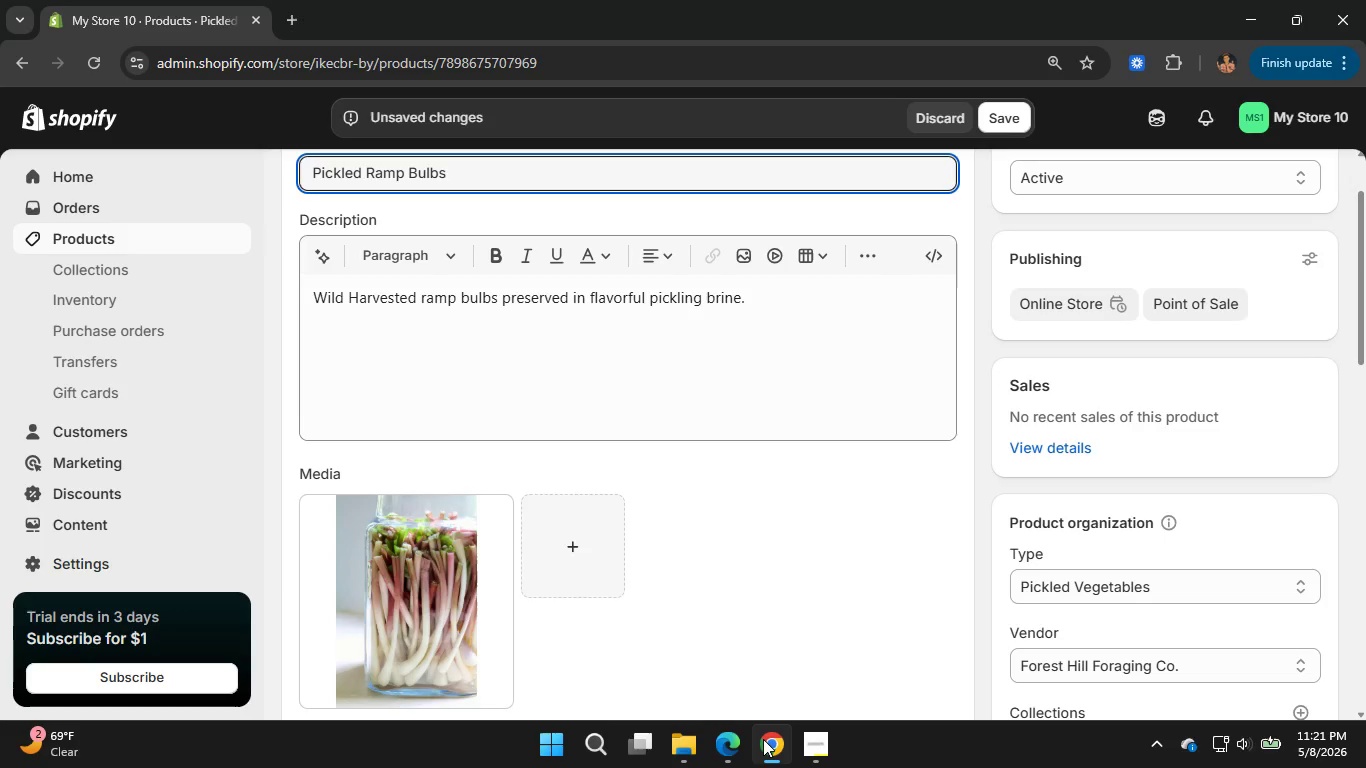 
left_click([675, 739])
 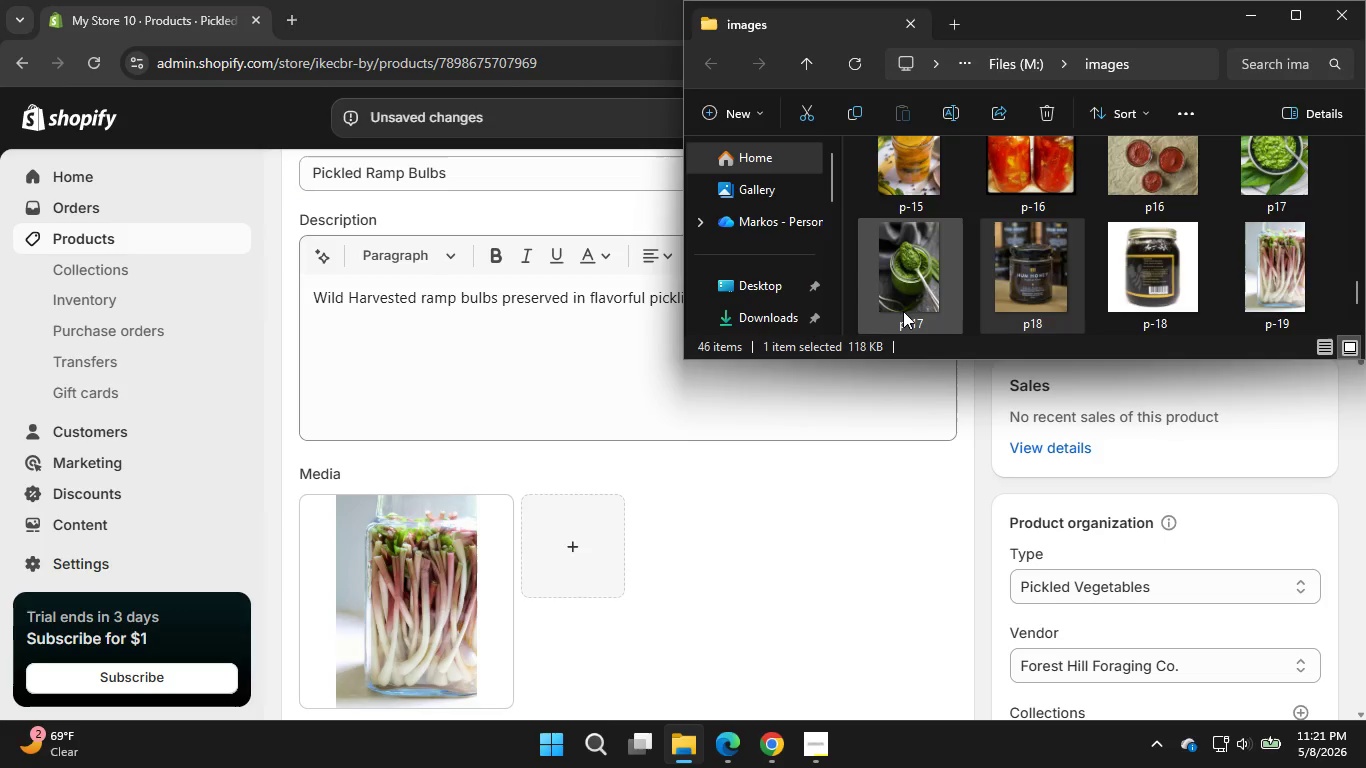 
left_click([844, 62])
 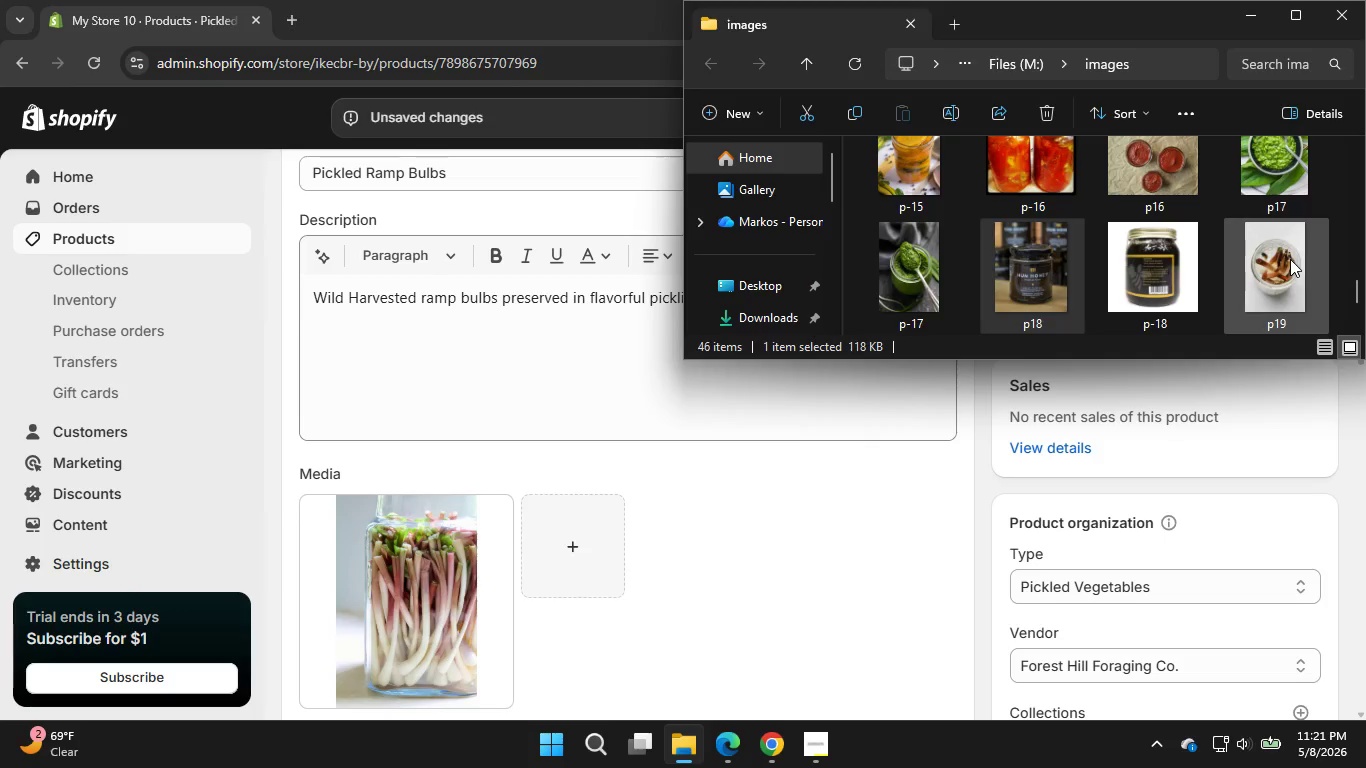 
left_click_drag(start_coordinate=[1290, 259], to_coordinate=[586, 577])
 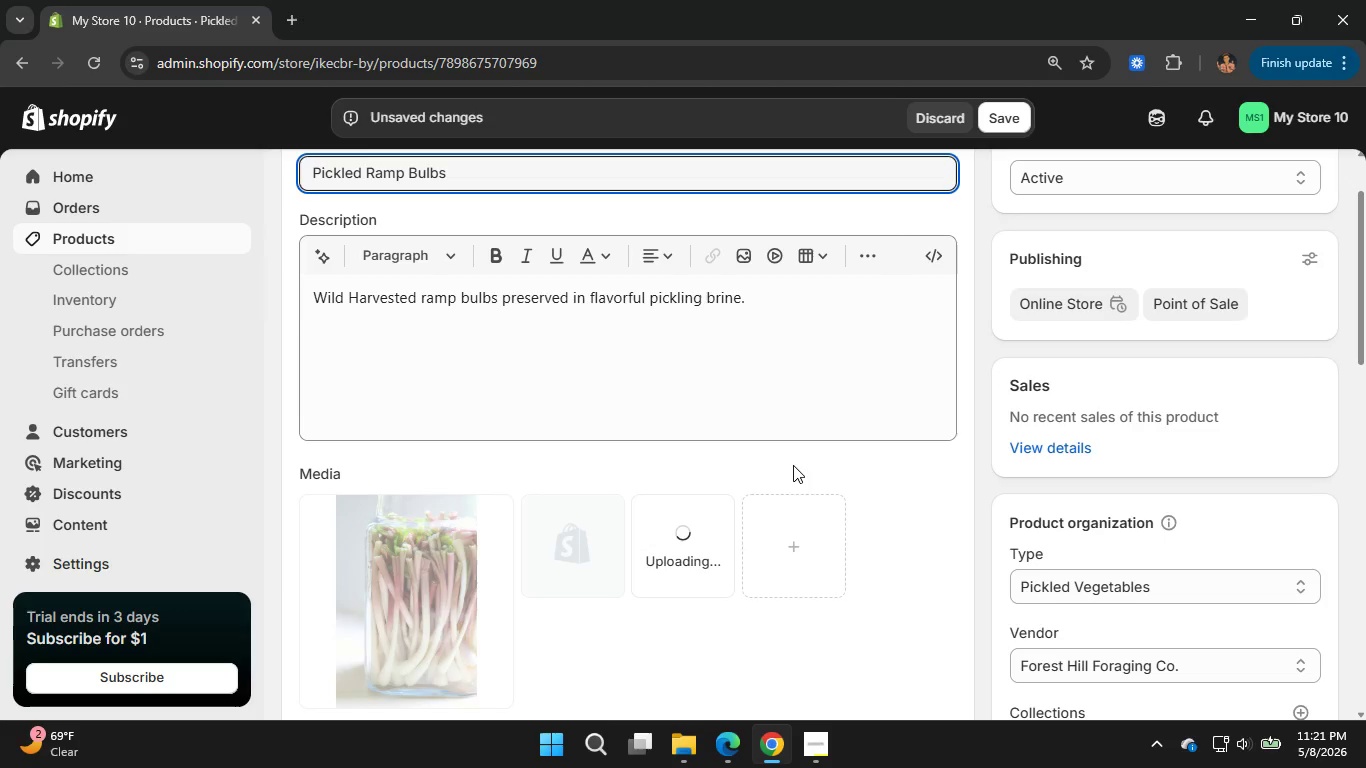 
wait(11.45)
 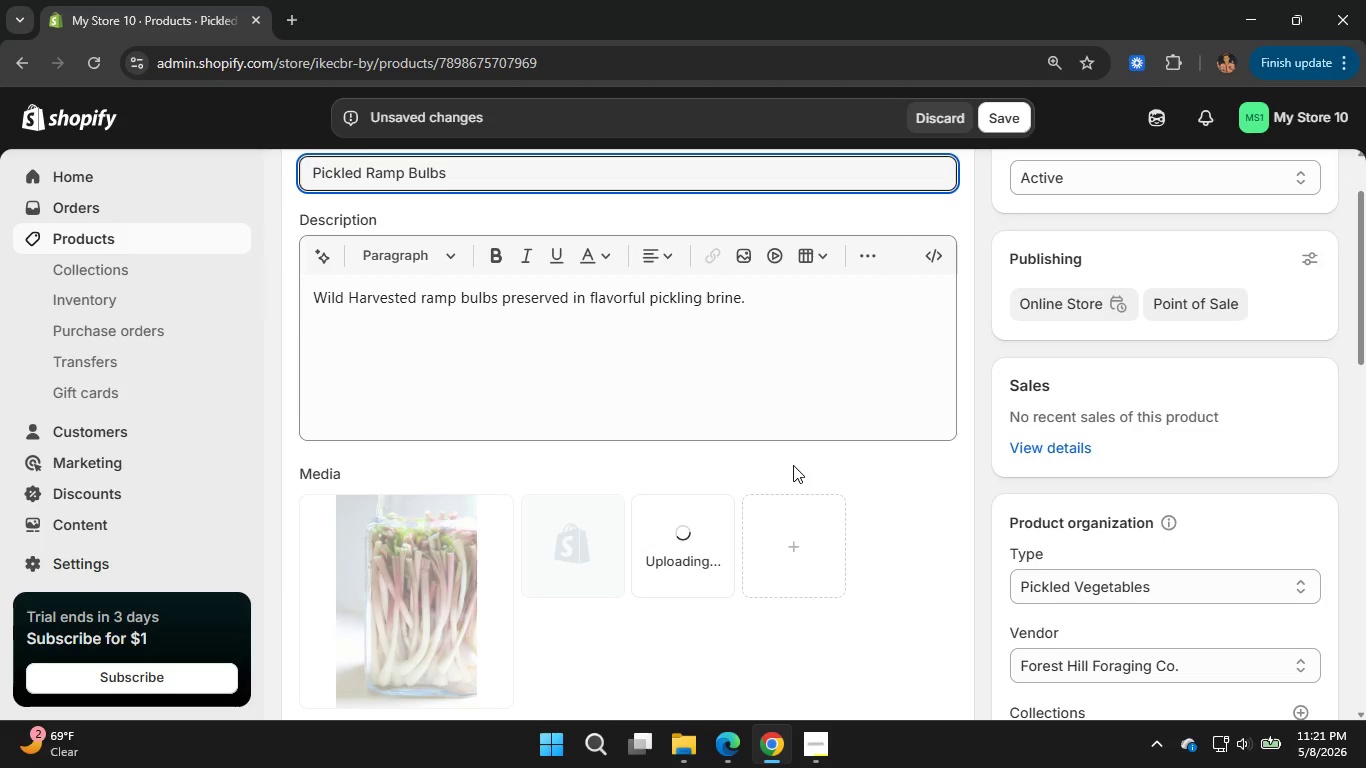 
scroll: coordinate [816, 509], scroll_direction: down, amount: 1.0
 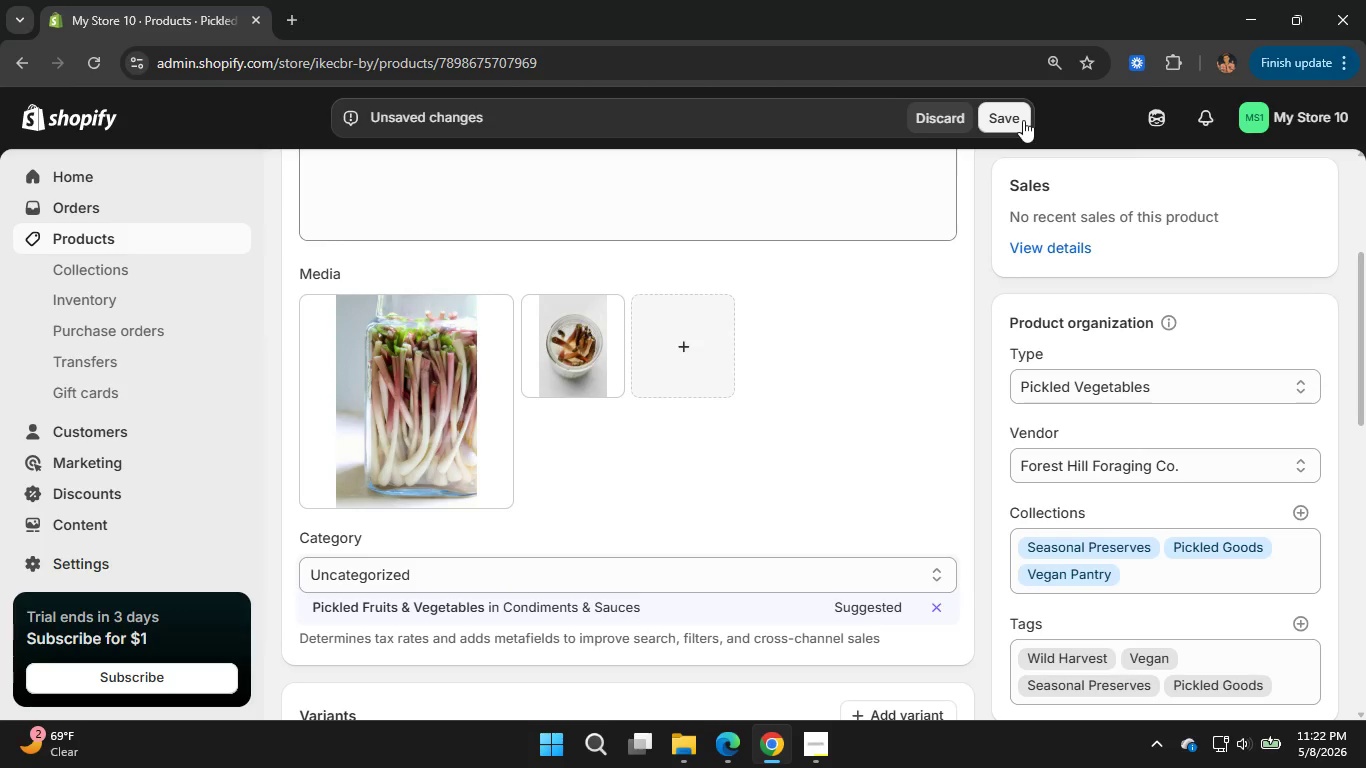 
wait(15.71)
 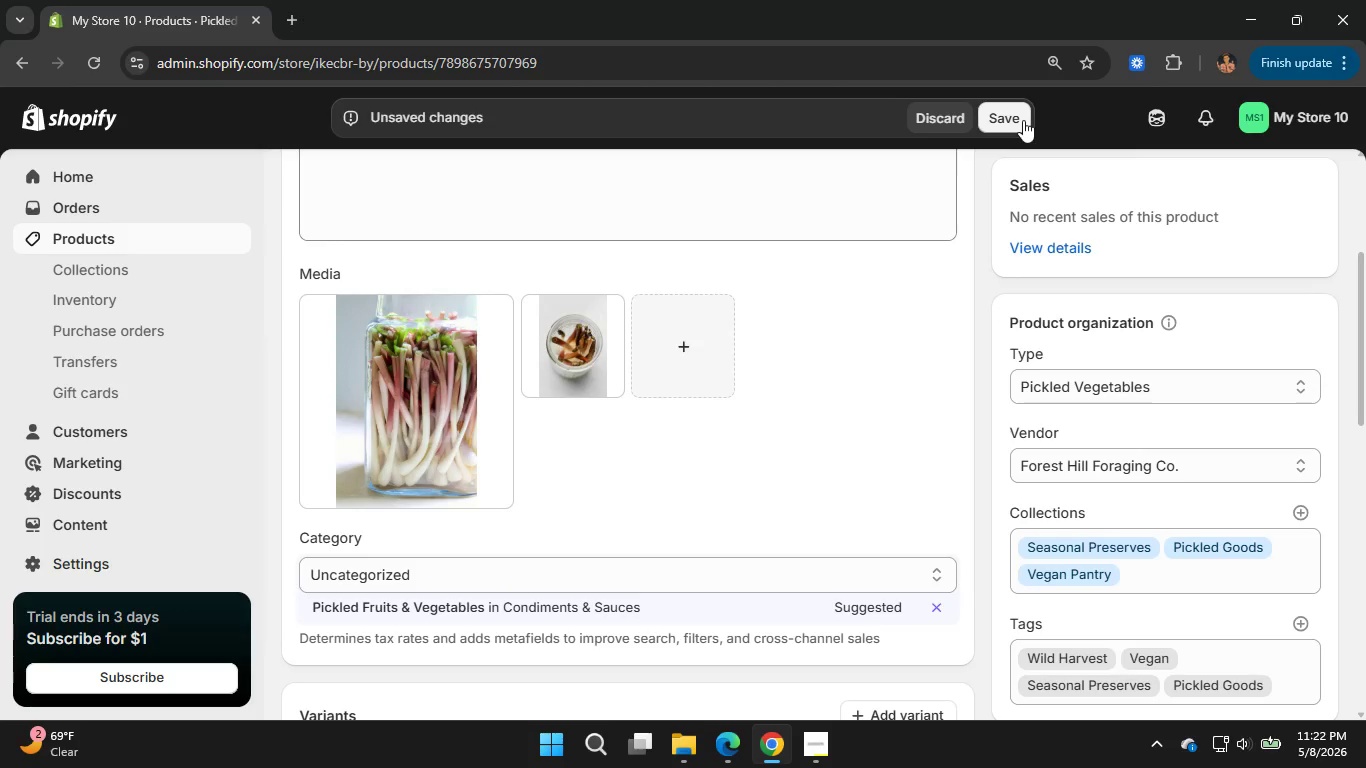 
scroll: coordinate [869, 371], scroll_direction: up, amount: 3.0
 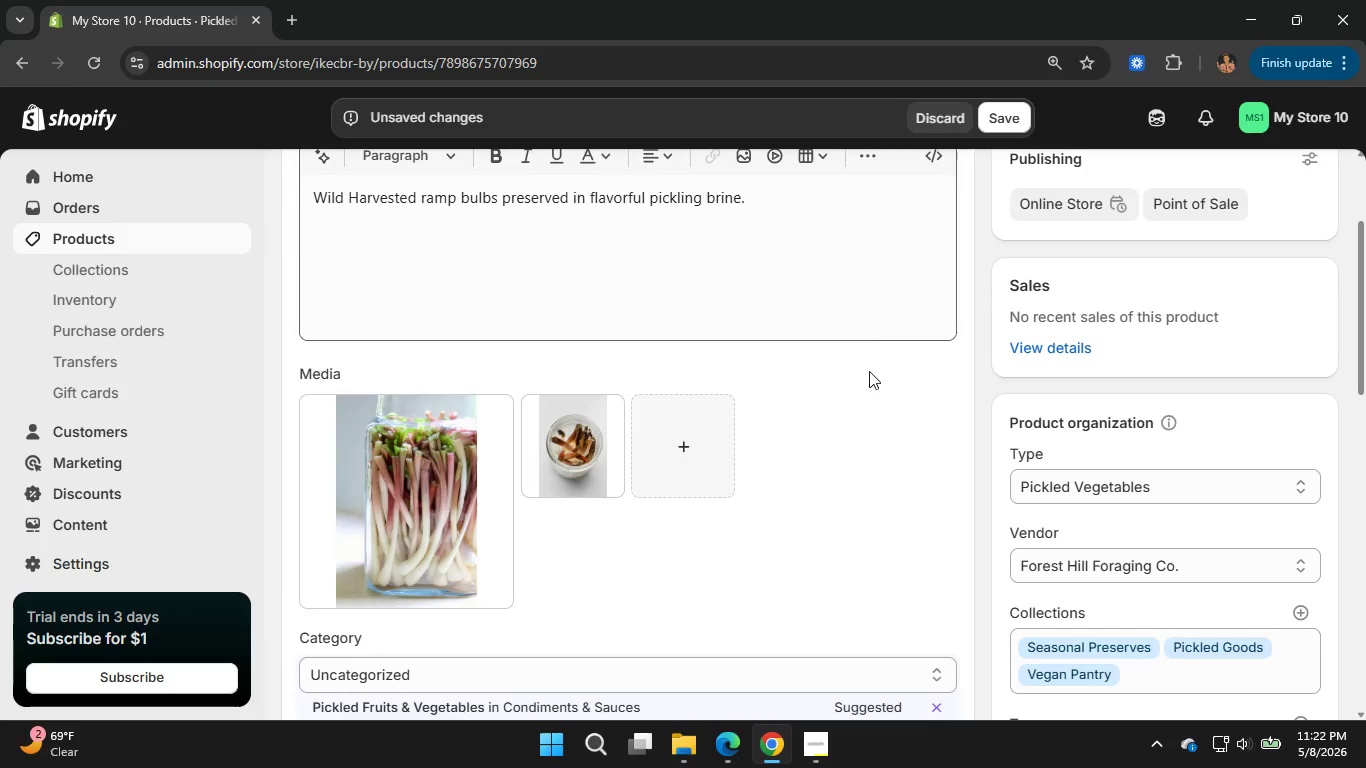 
scroll: coordinate [869, 371], scroll_direction: down, amount: 1.0
 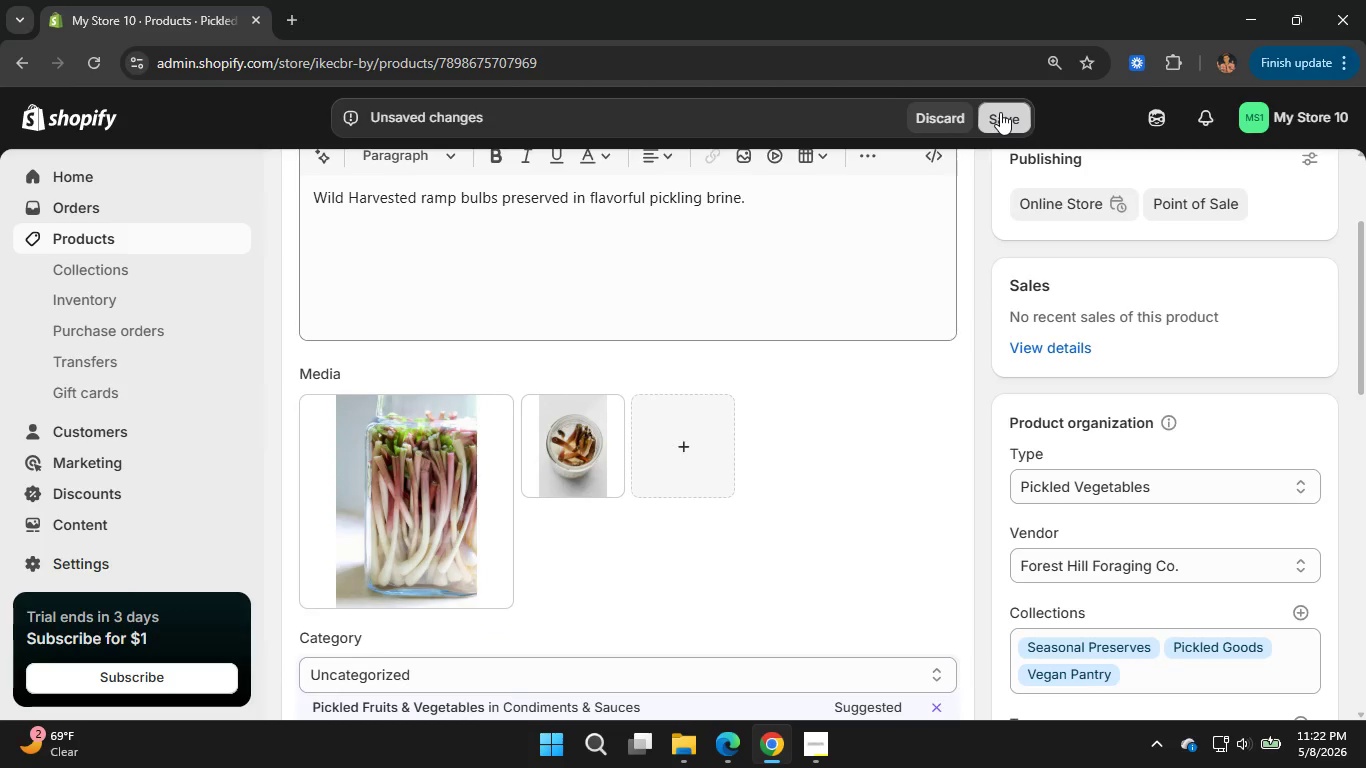 
double_click([1000, 112])
 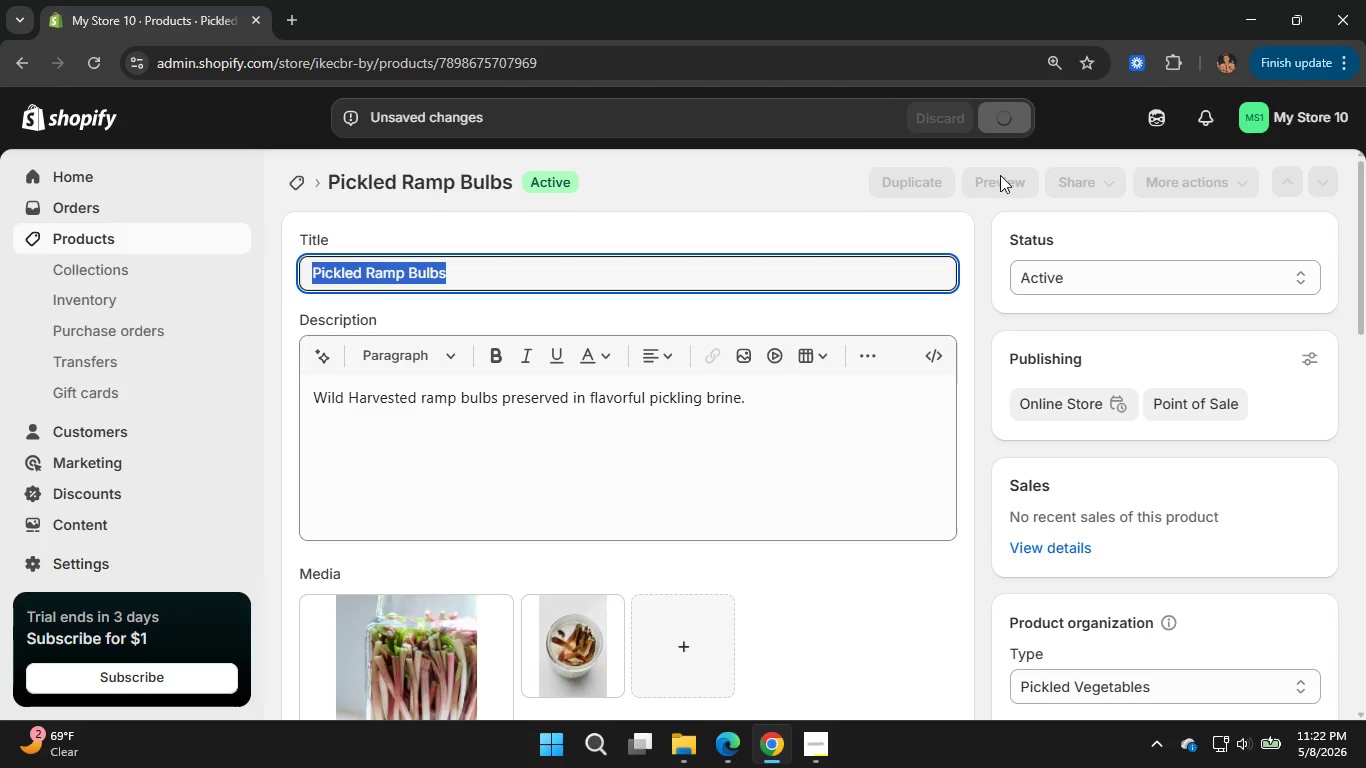 
wait(6.8)
 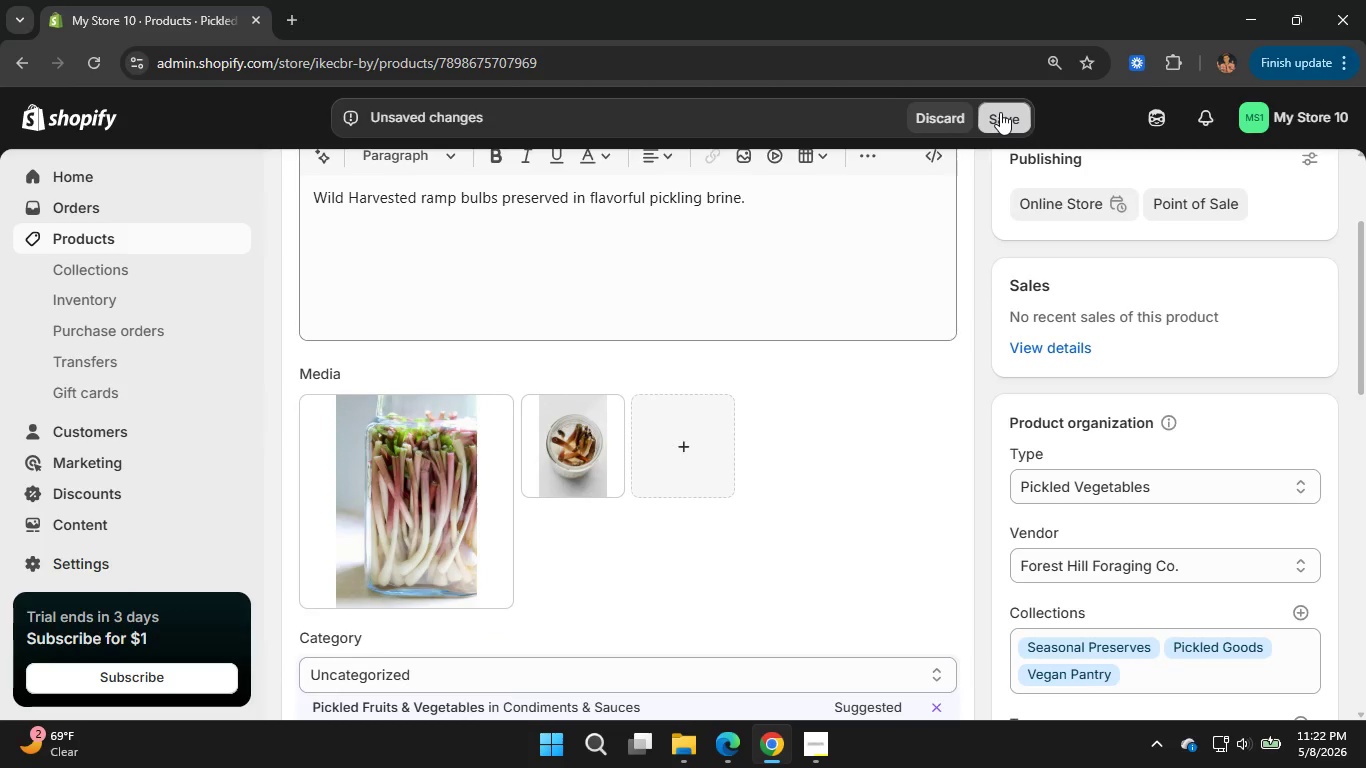 
left_click([670, 227])
 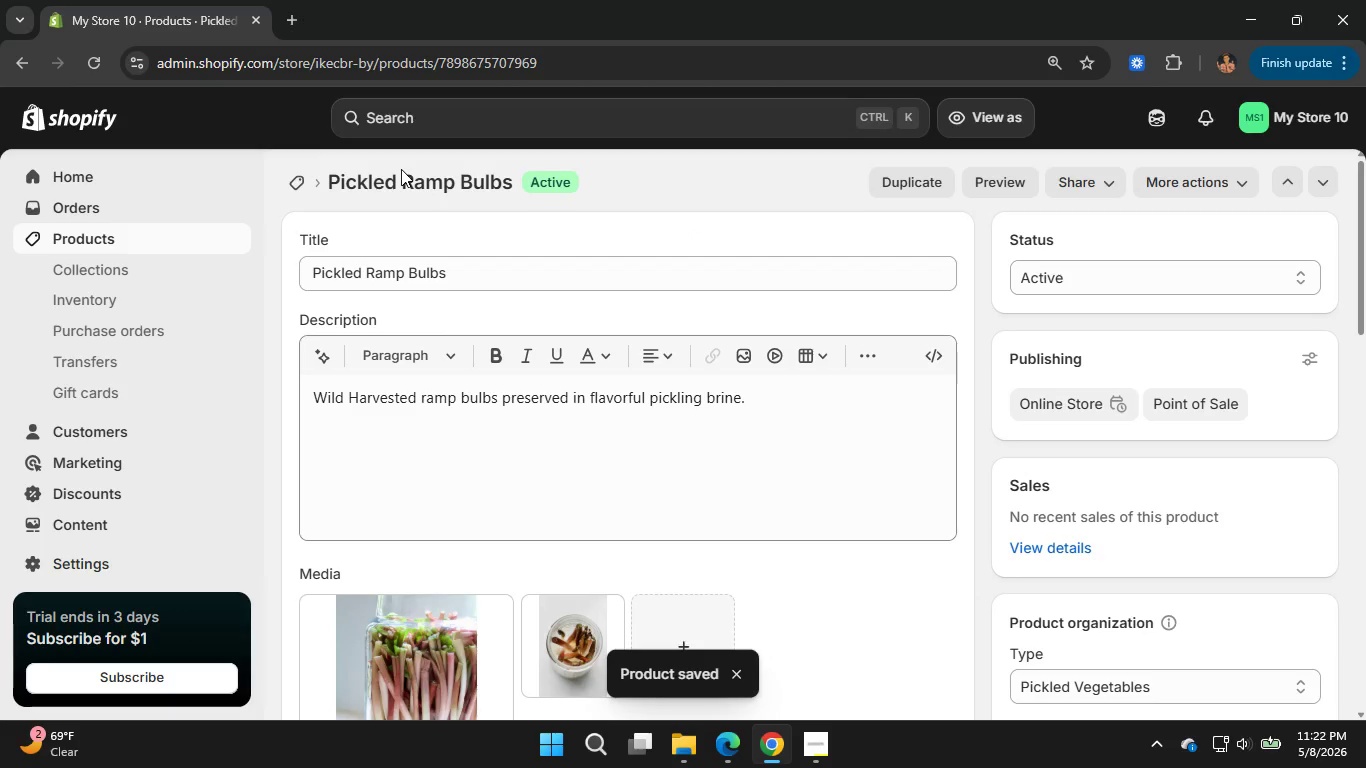 
wait(11.61)
 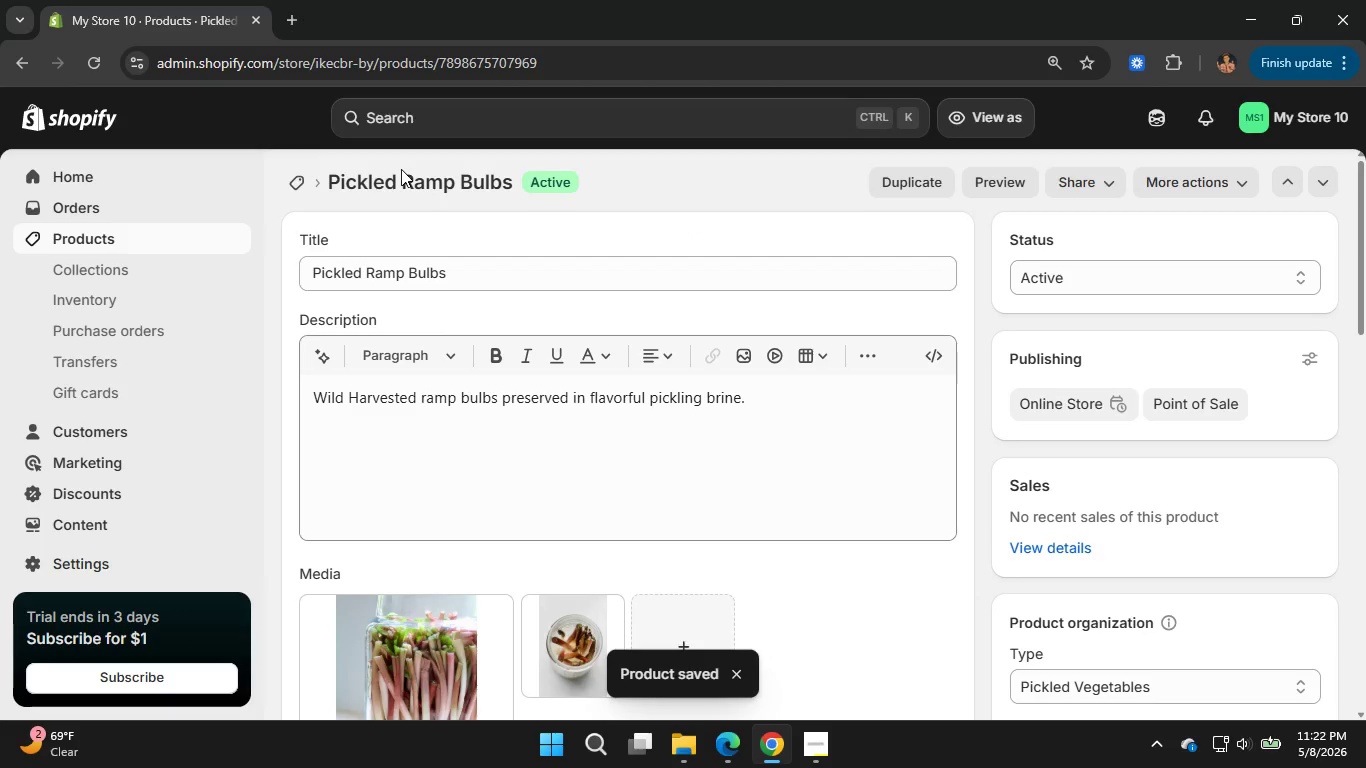 
left_click([304, 180])
 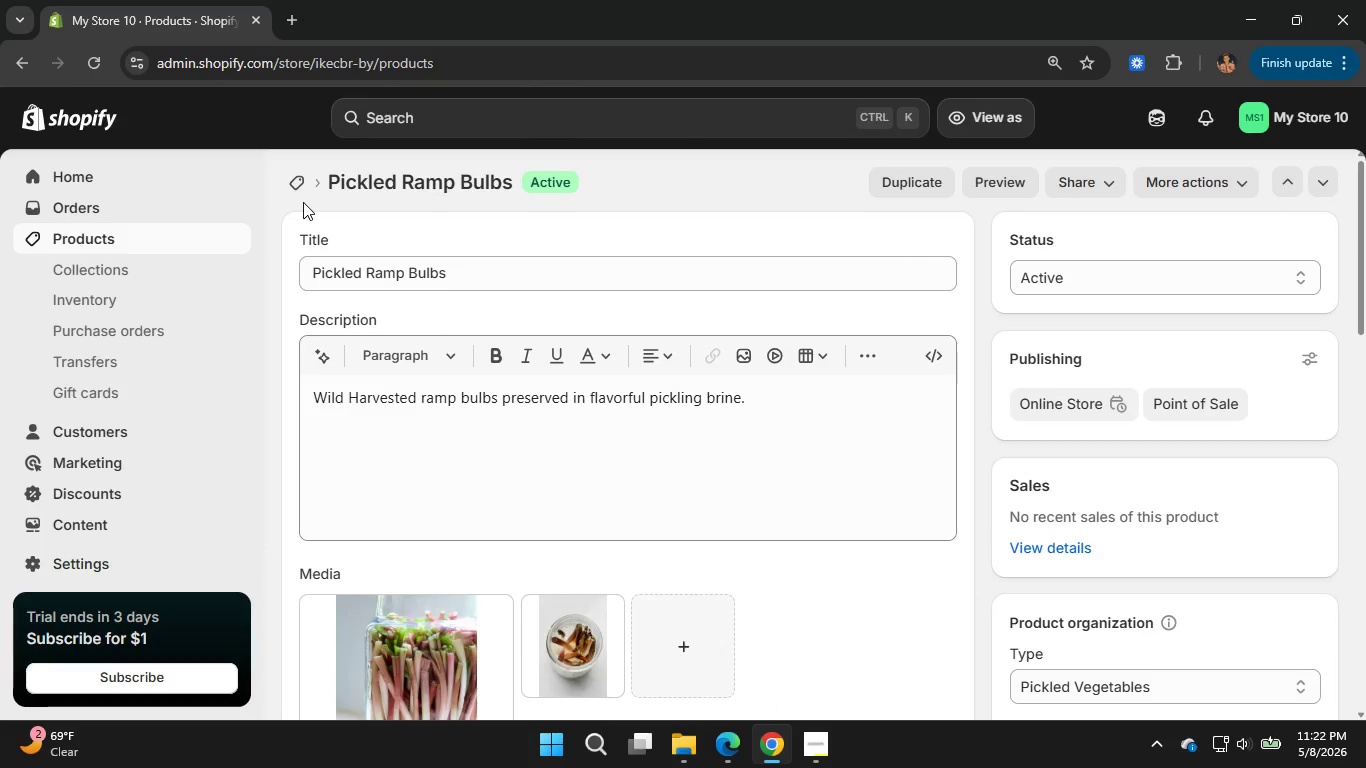 
wait(7.95)
 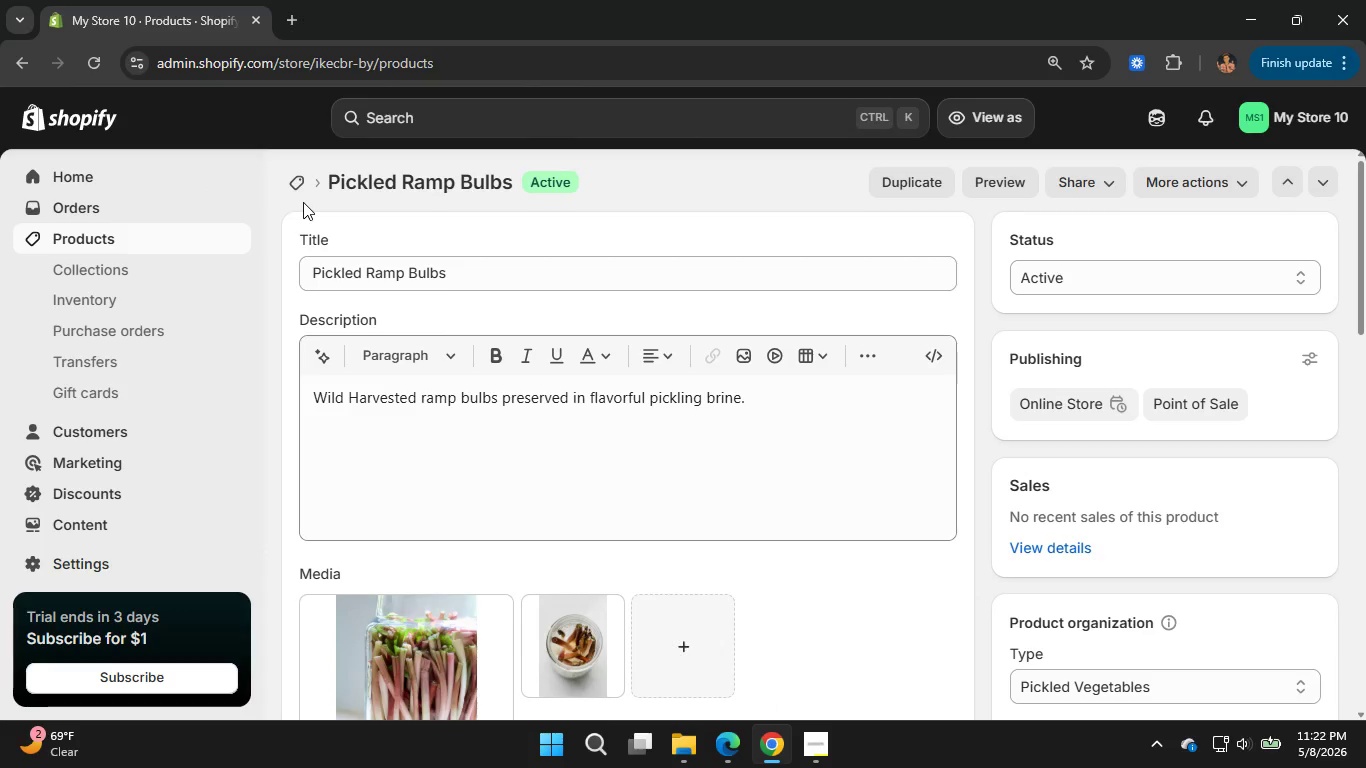 
scroll: coordinate [529, 452], scroll_direction: down, amount: 11.0
 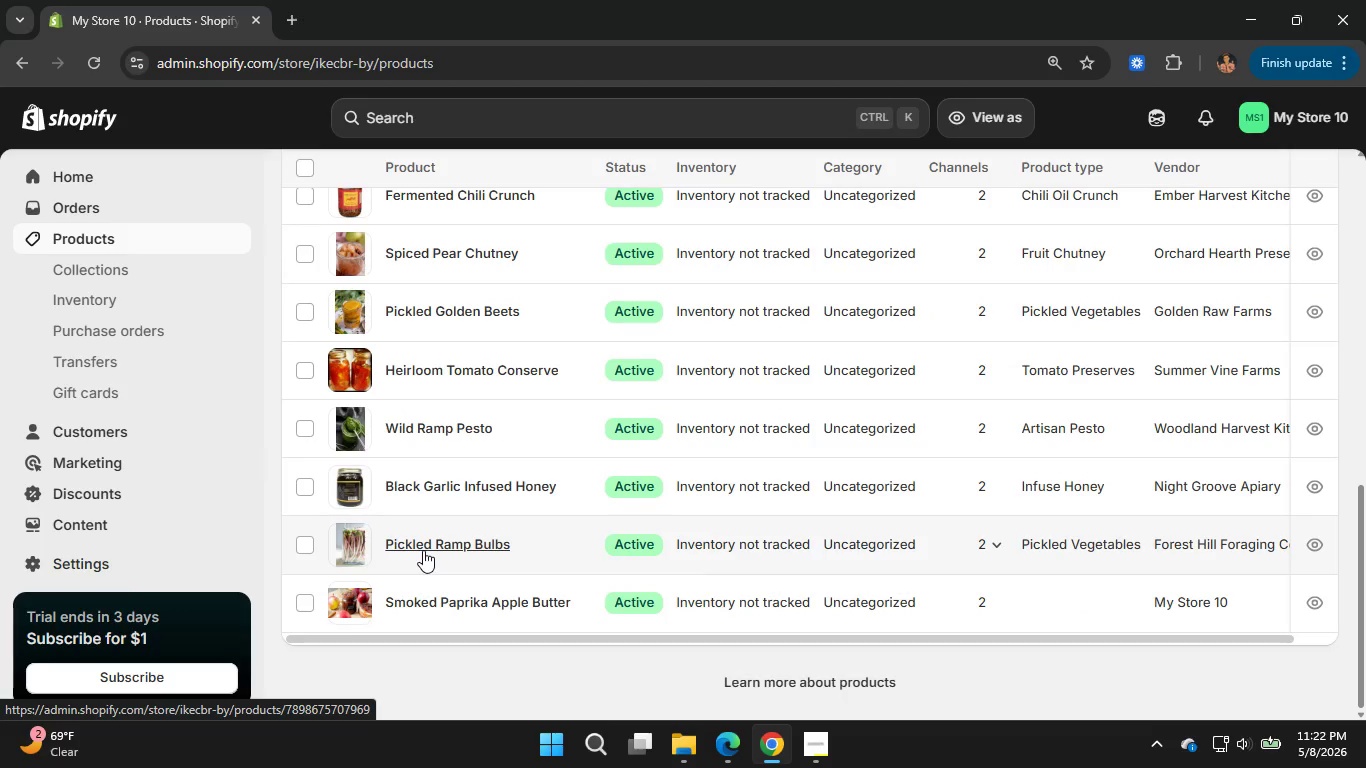 
left_click([426, 598])
 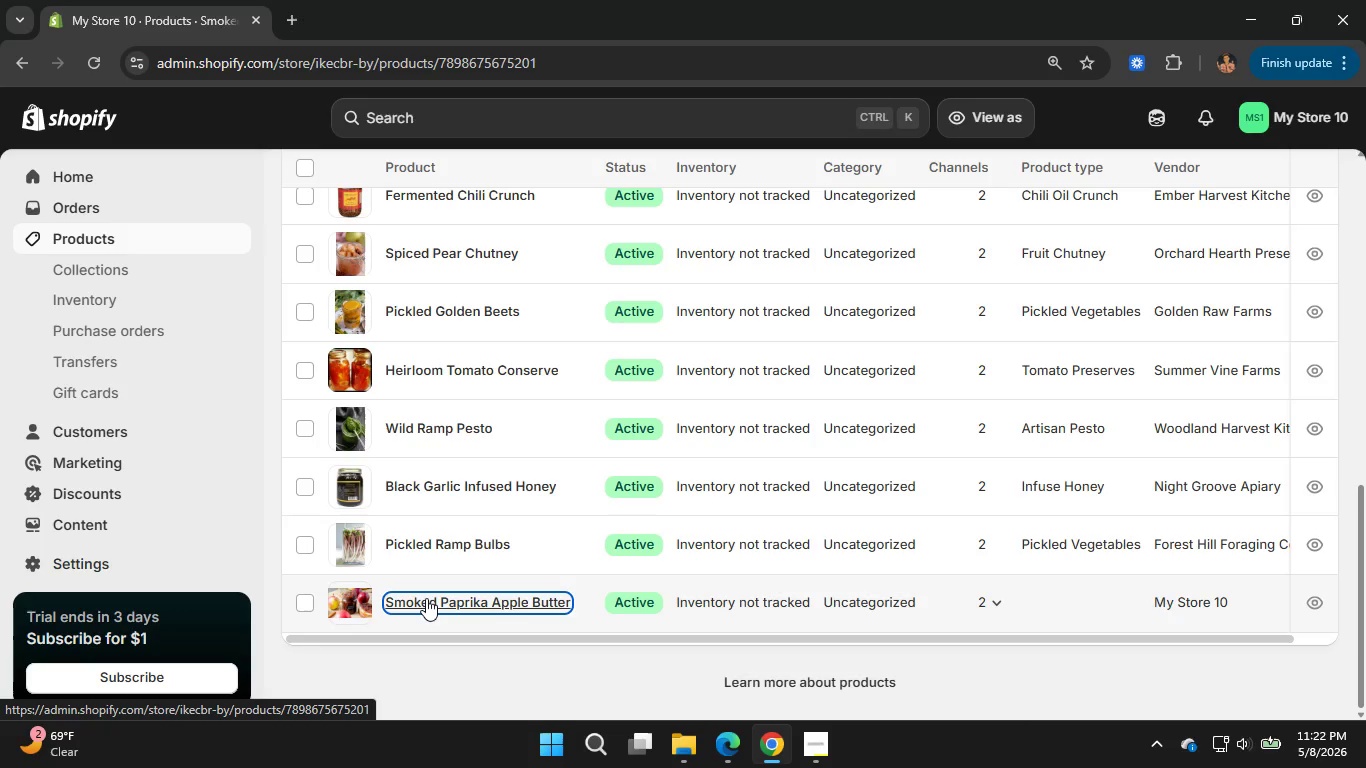 
wait(8.68)
 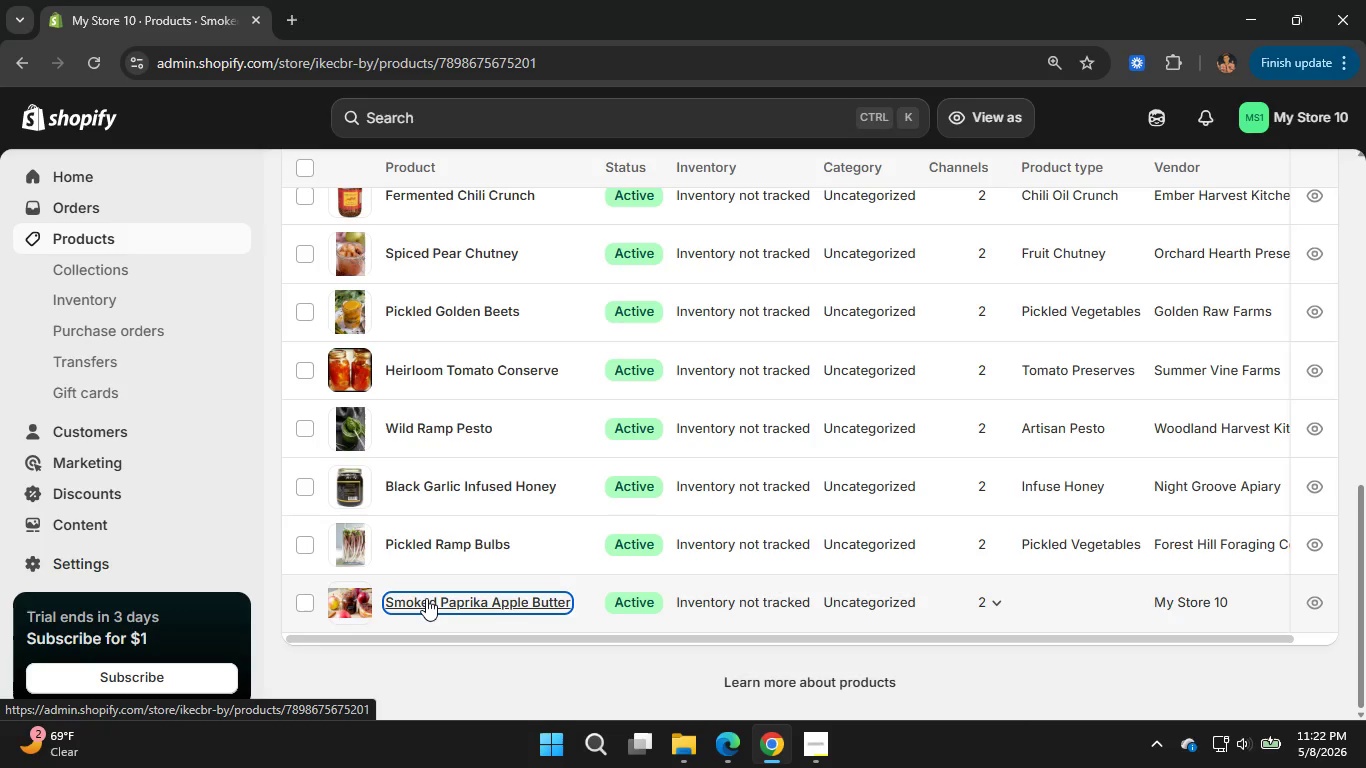 
mouse_move([85, 23])
 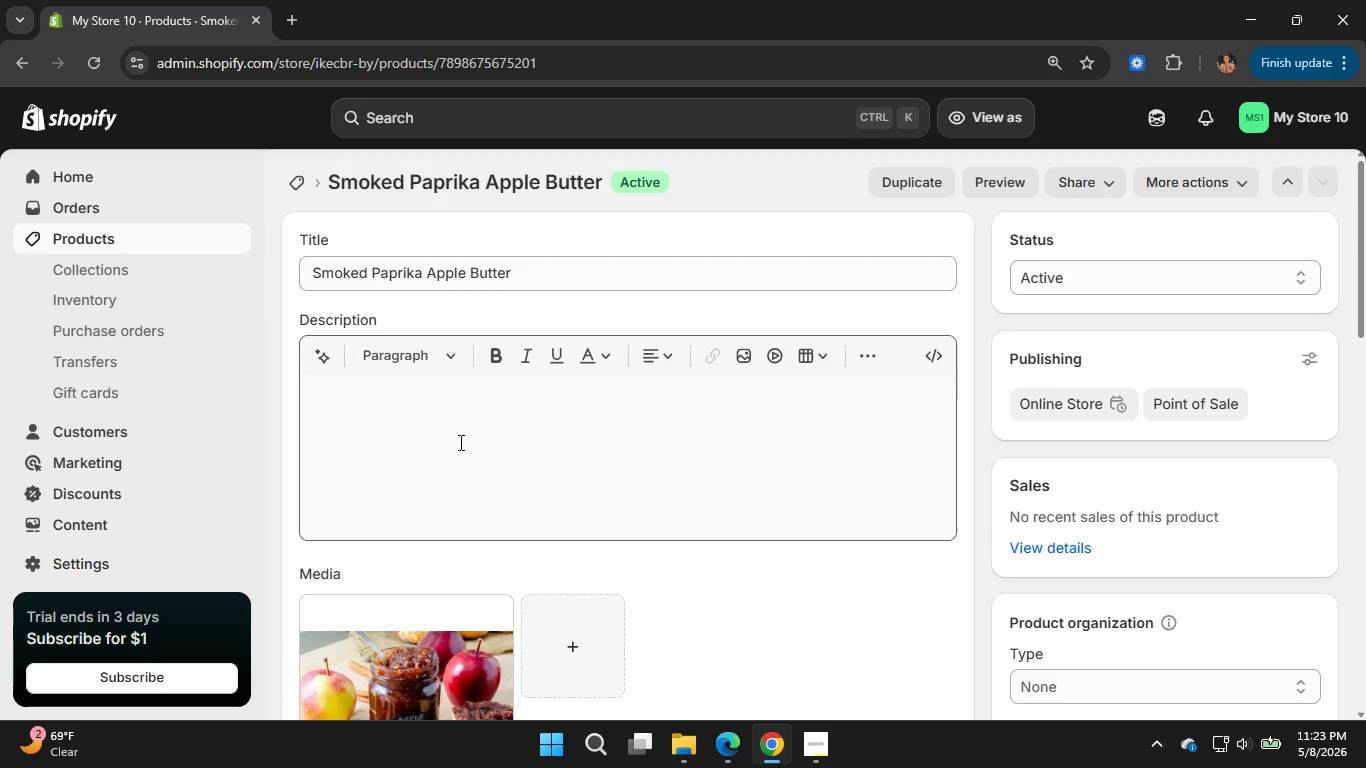 
wait(9.35)
 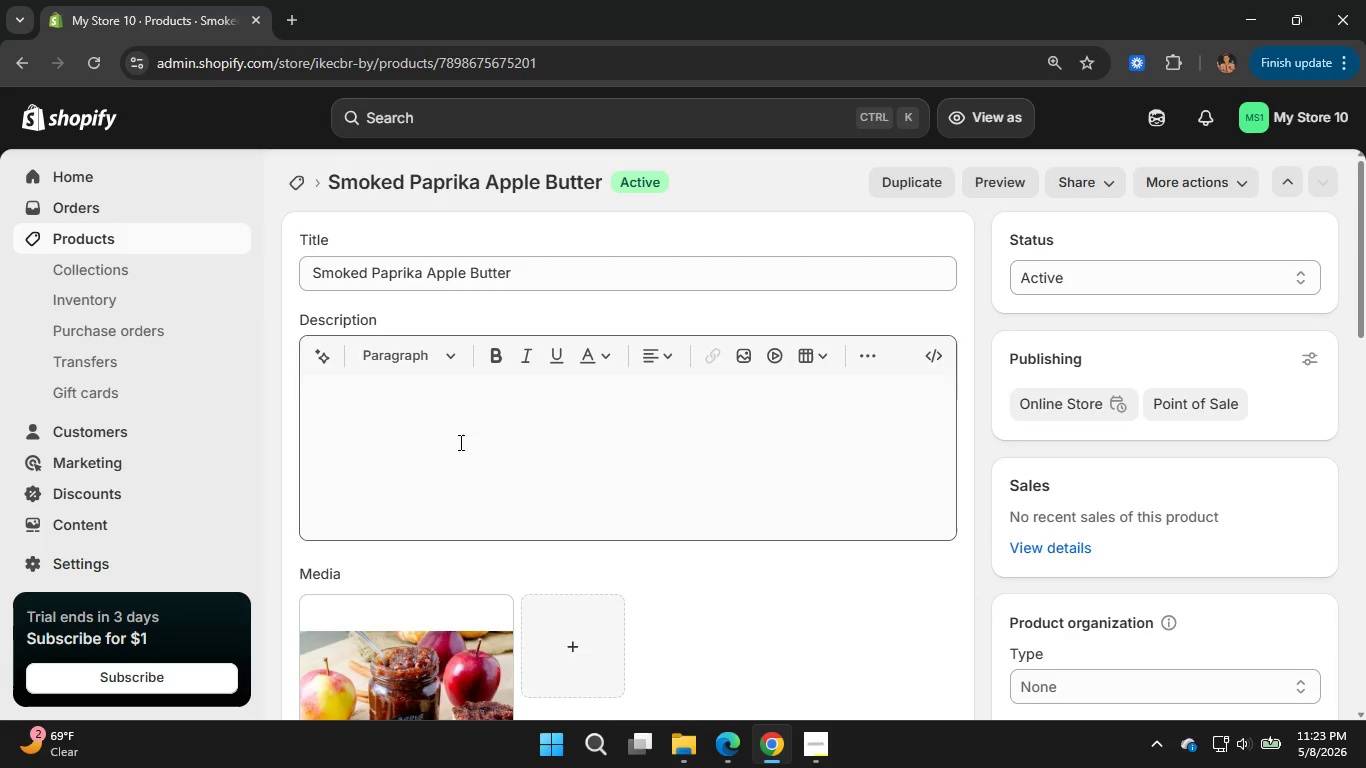 
scroll: coordinate [589, 587], scroll_direction: down, amount: 1.0
 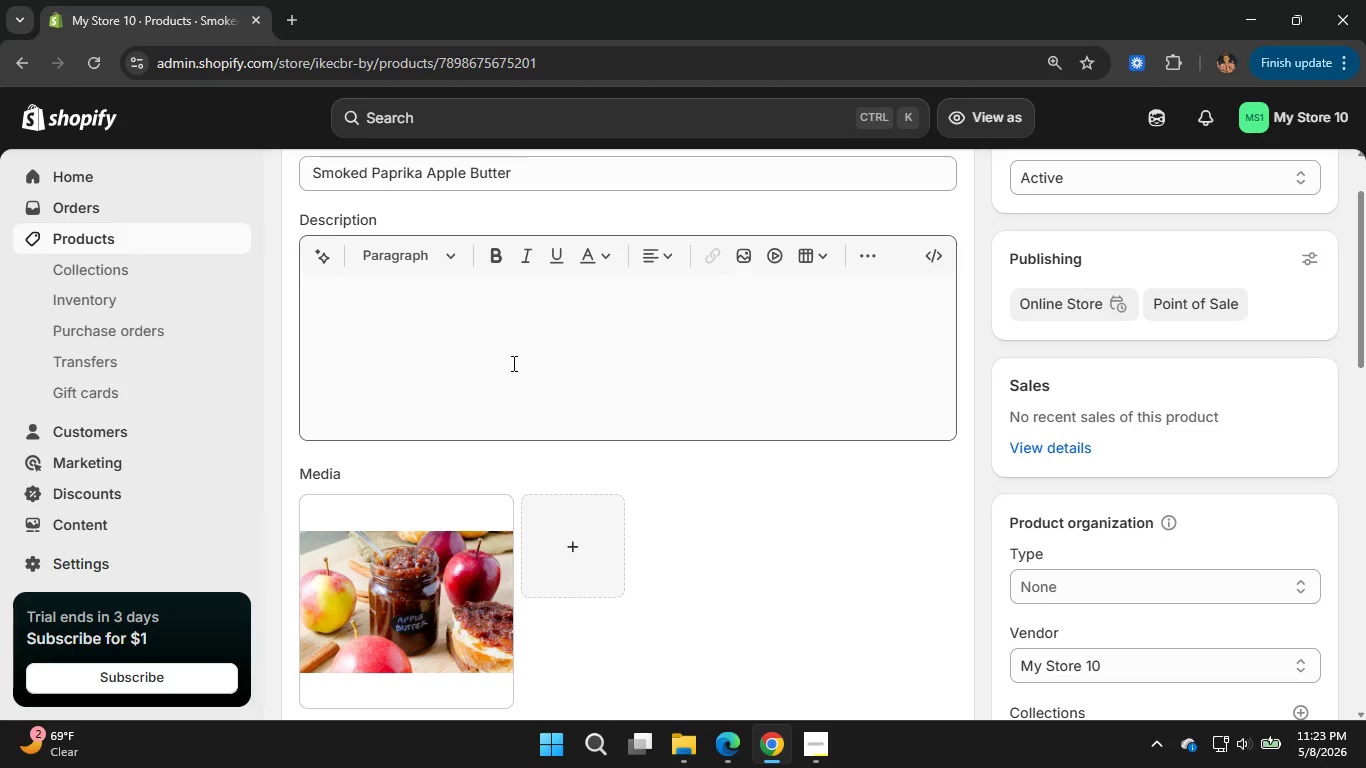 
left_click([512, 363])
 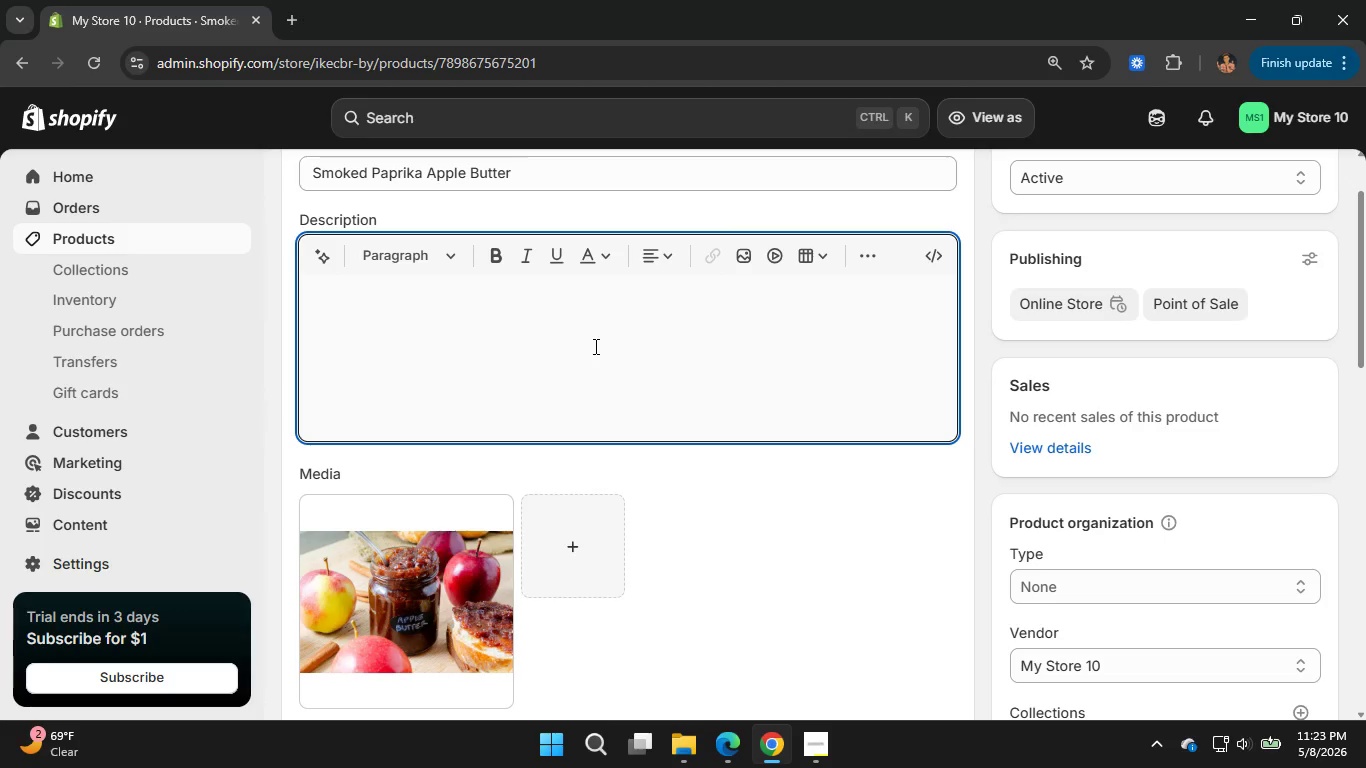 
wait(7.28)
 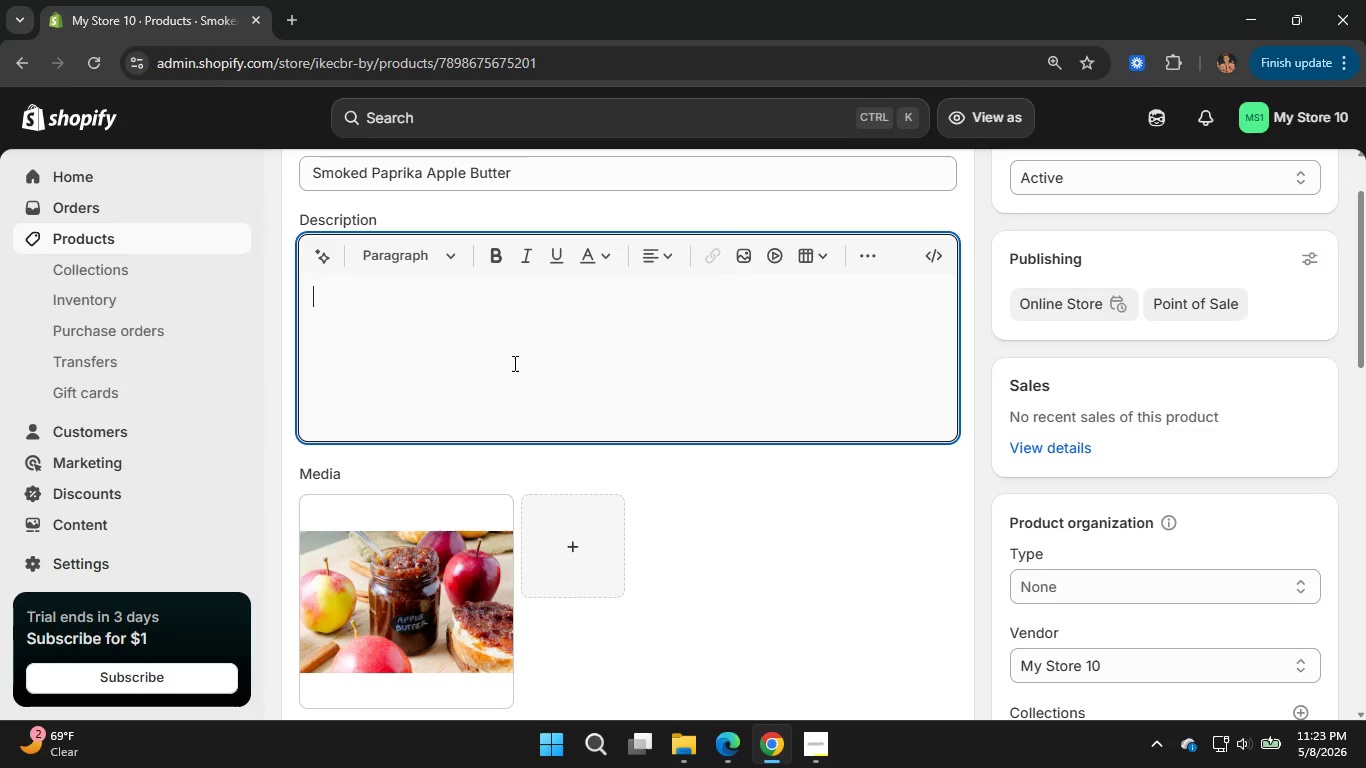 
type(Smooth Apple bur)
key(Backspace)
type(tter )
 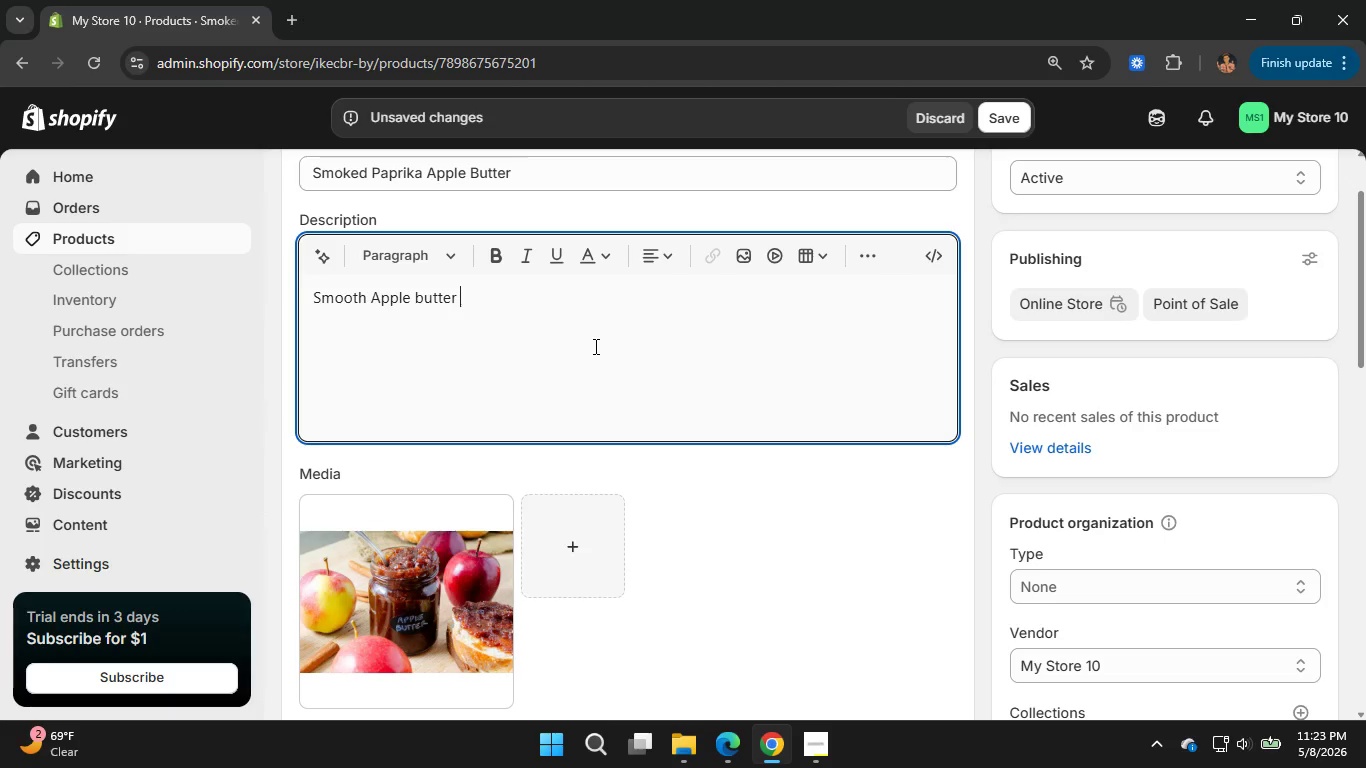 
type(blended with )
 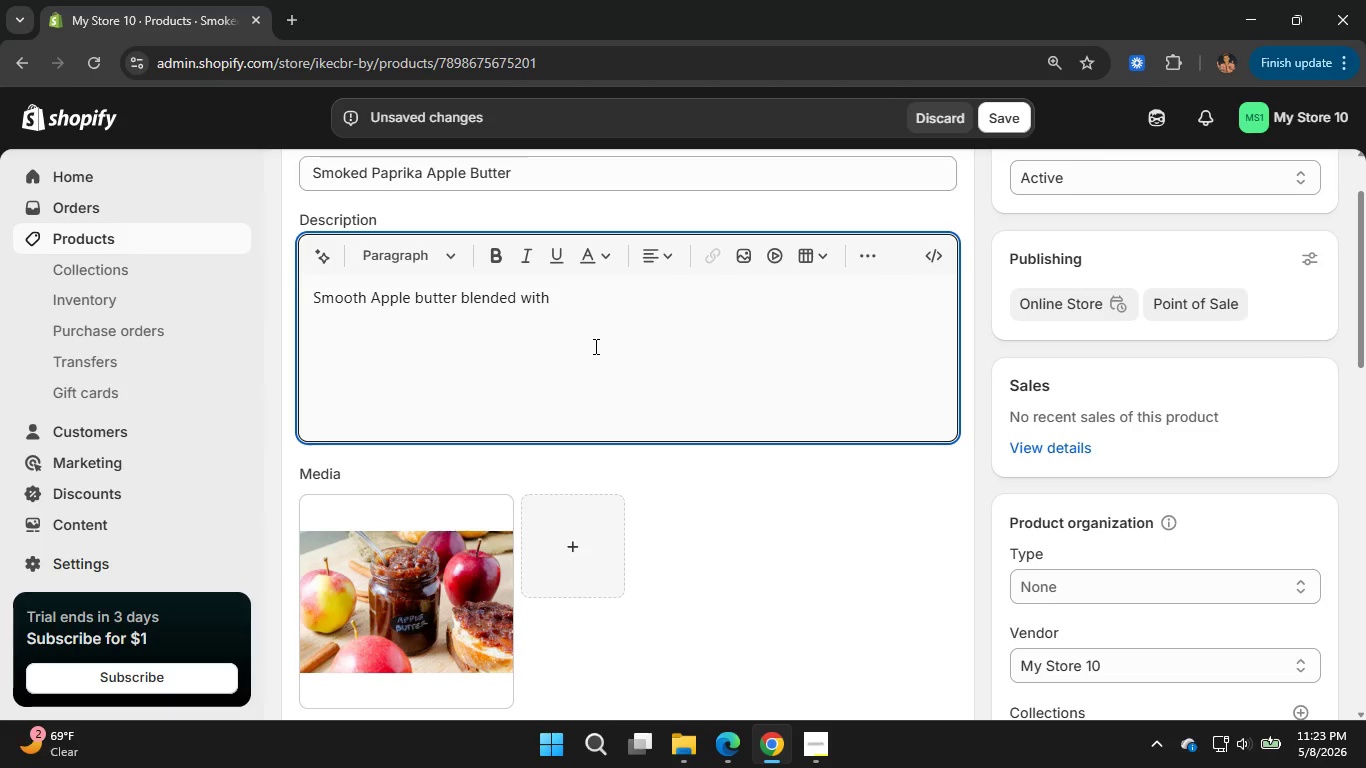 
type(smoky o)
key(Backspace)
type(paprika)
 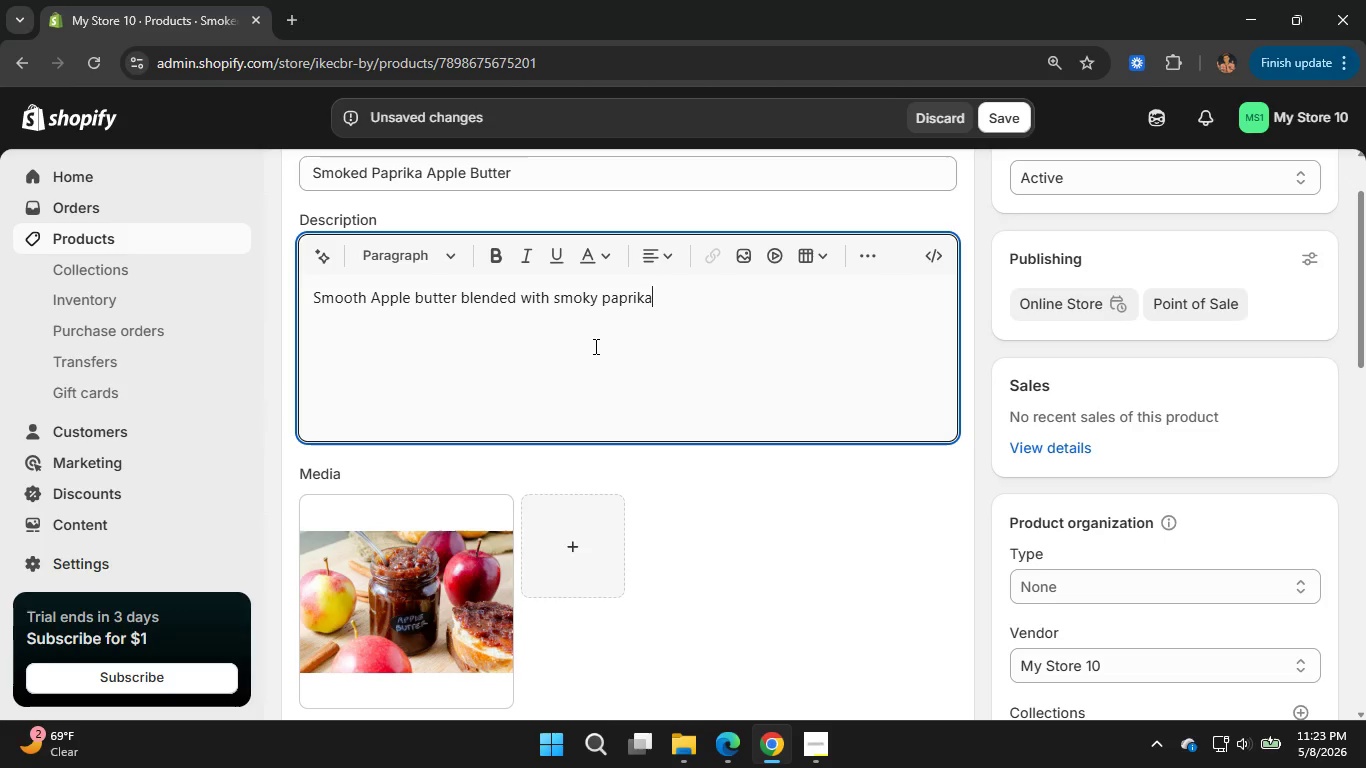 
type( spice)
 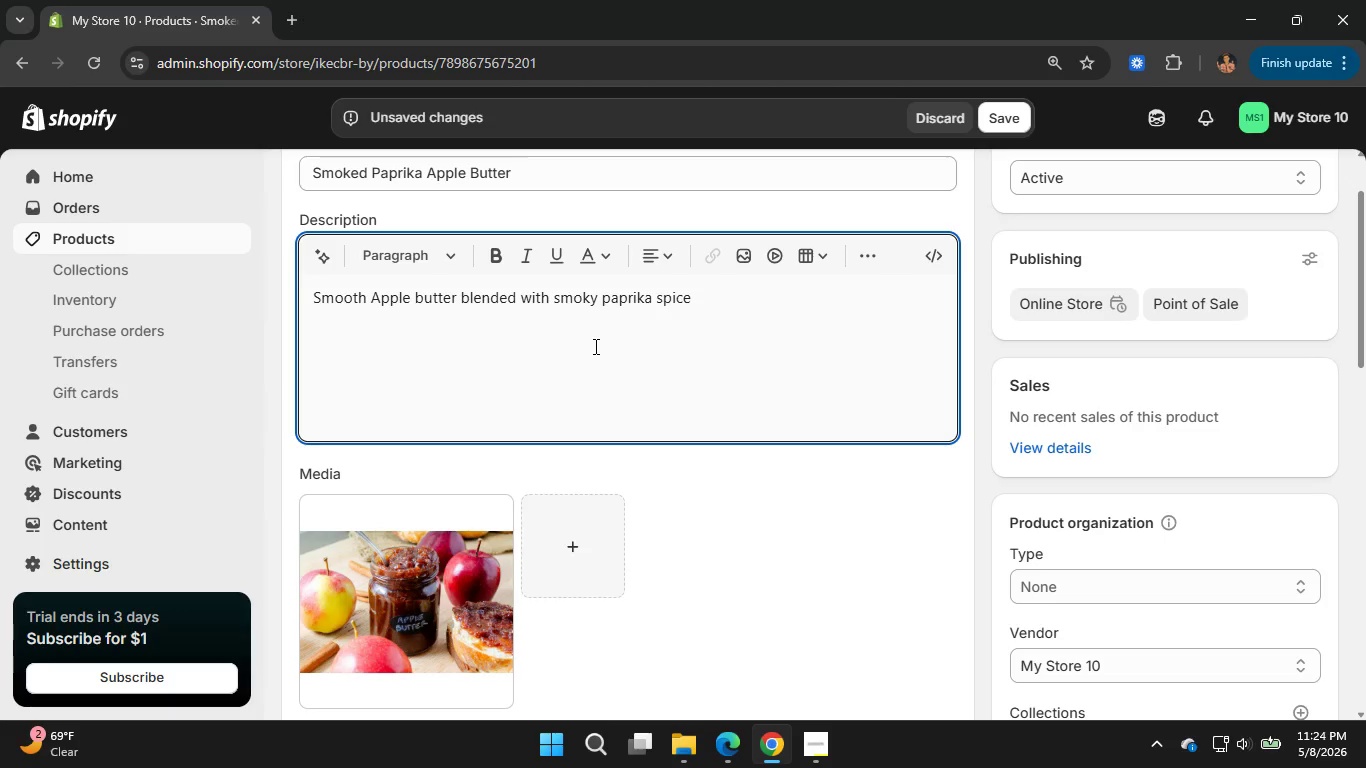 
key(Period)
 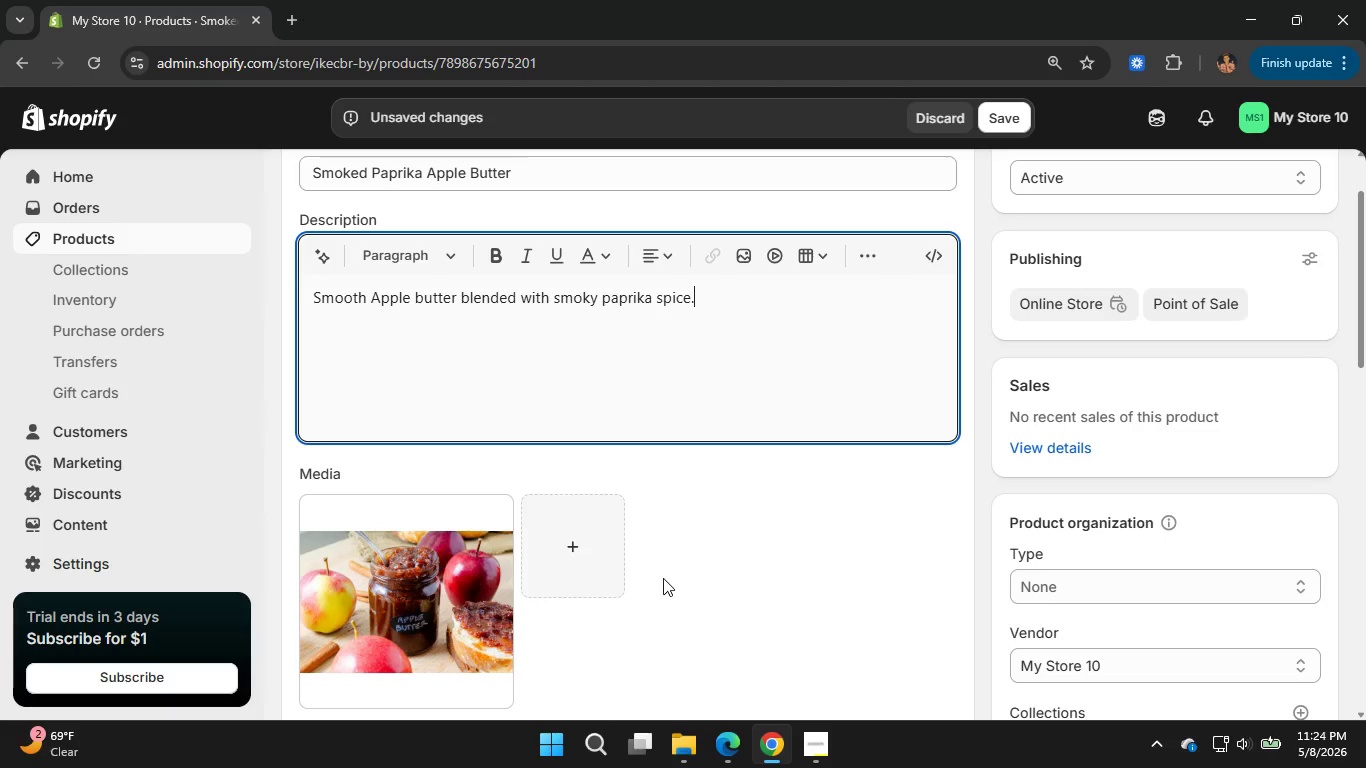 
scroll: coordinate [664, 588], scroll_direction: down, amount: 2.0
 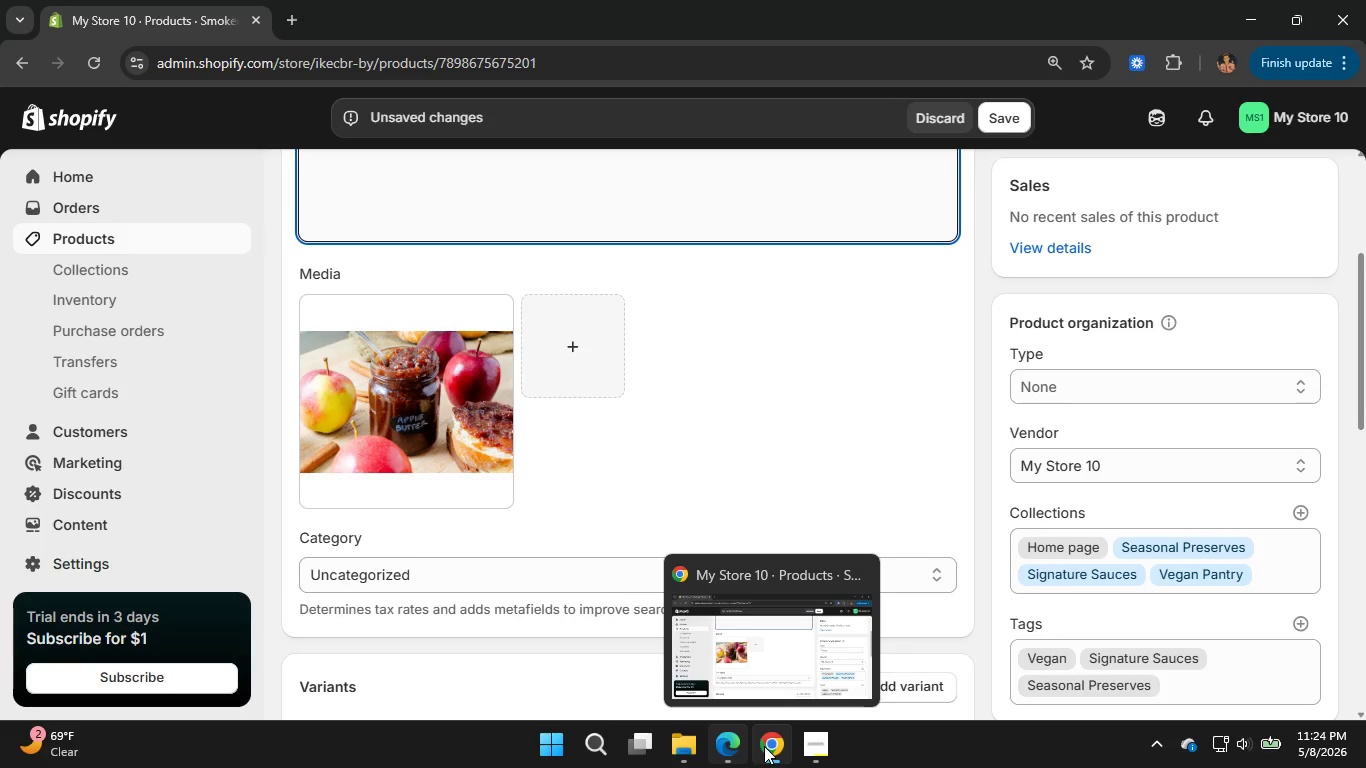 
left_click([728, 760])
 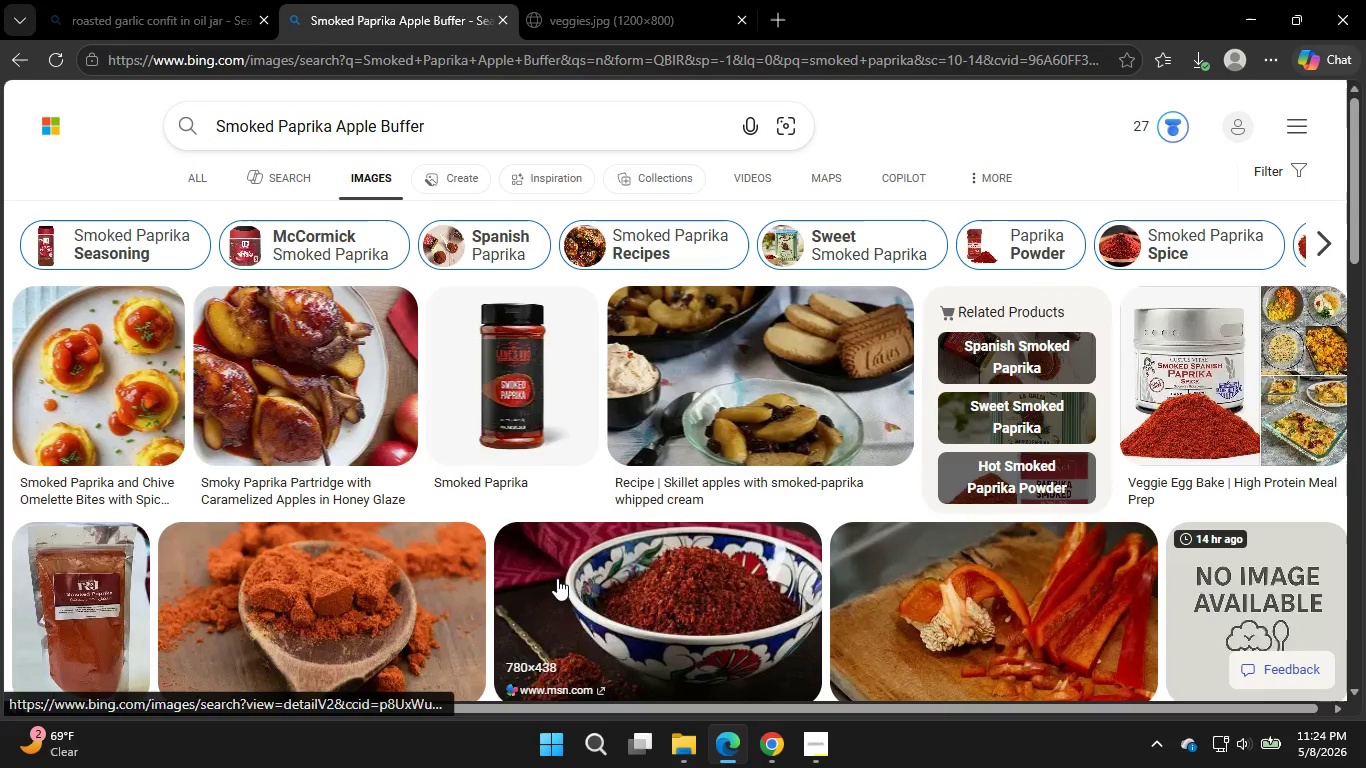 
scroll: coordinate [595, 561], scroll_direction: down, amount: 6.0
 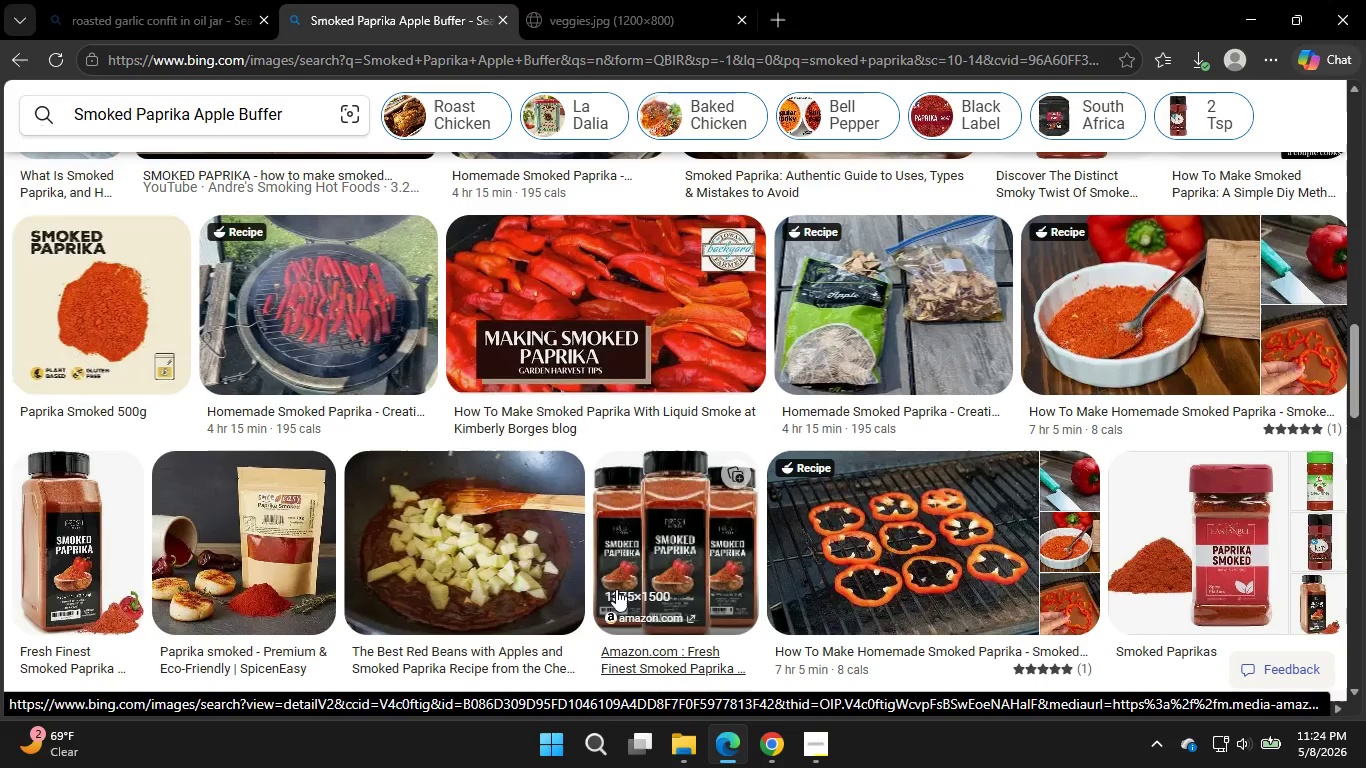 
wait(6.16)
 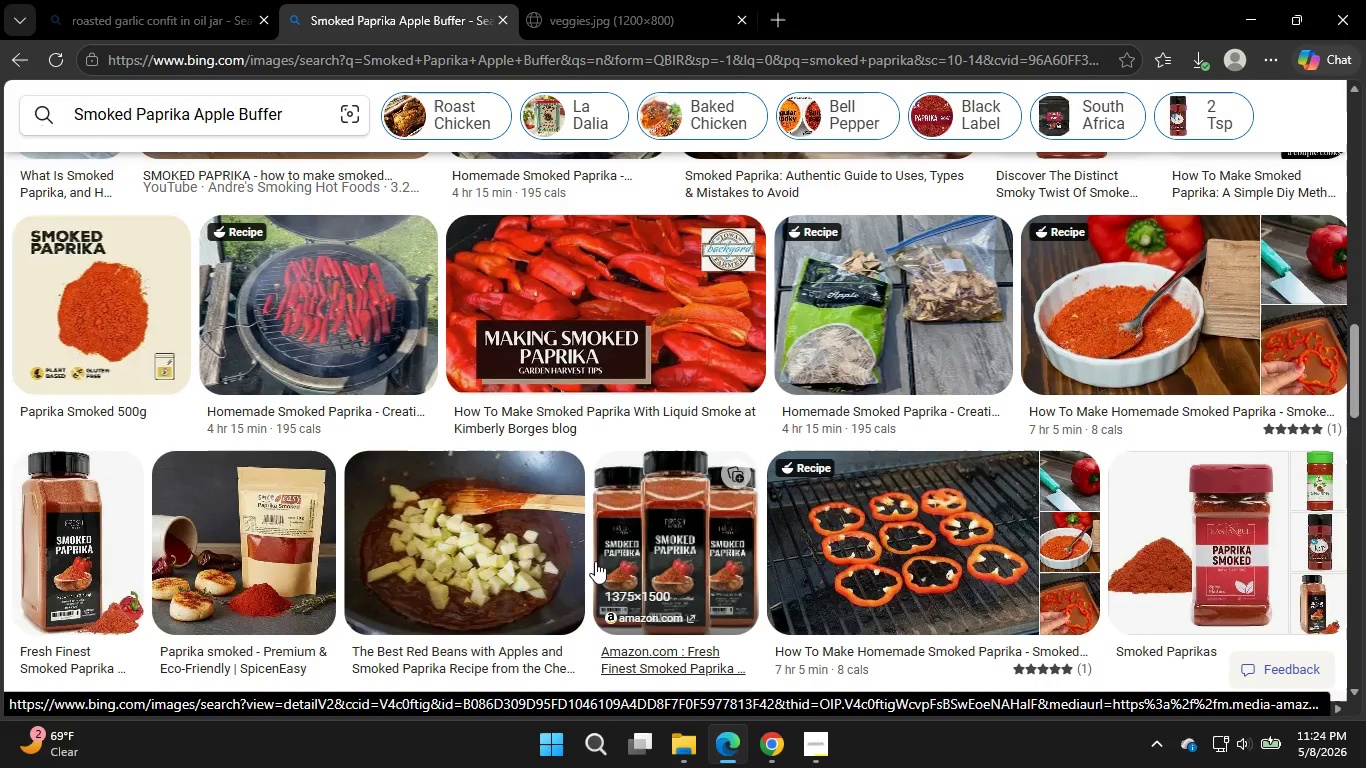 
left_click([267, 107])
 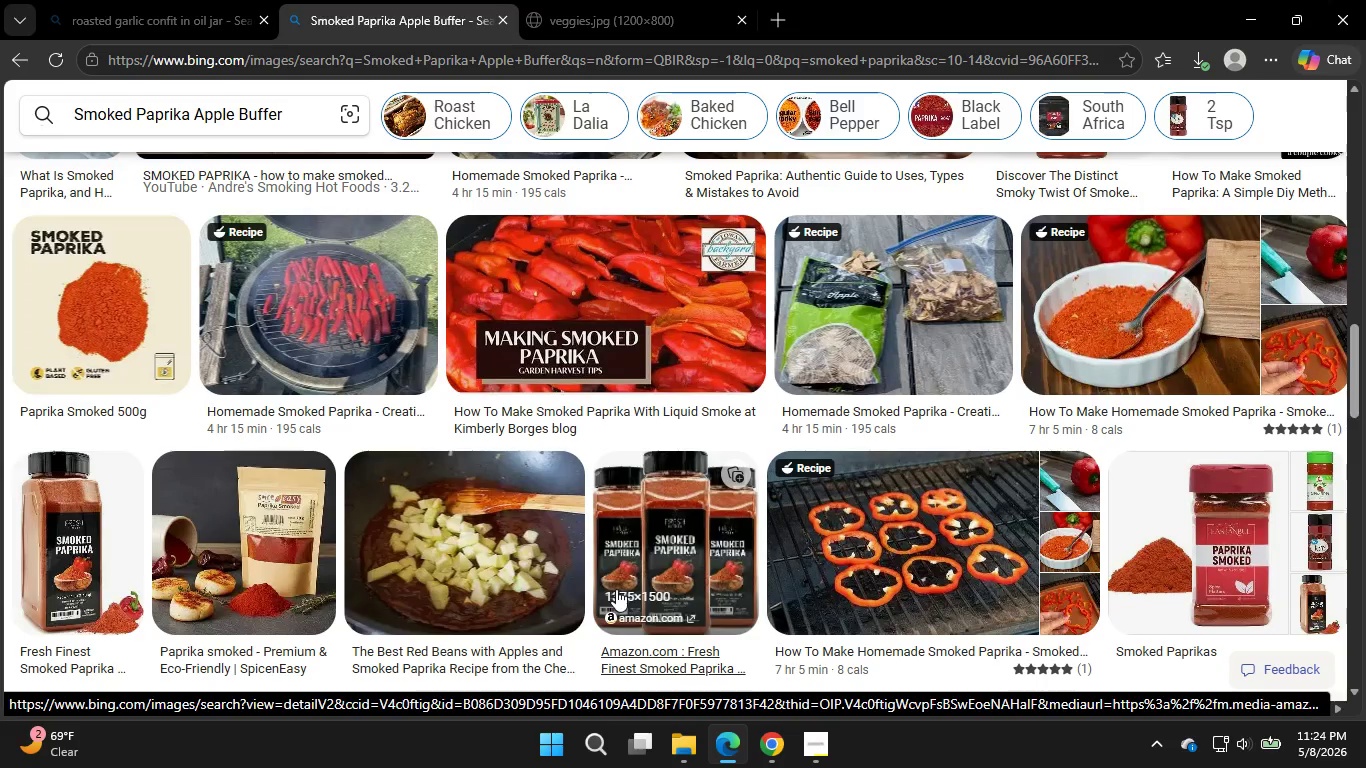 
key(Backspace)
key(Backspace)
type(tt)
 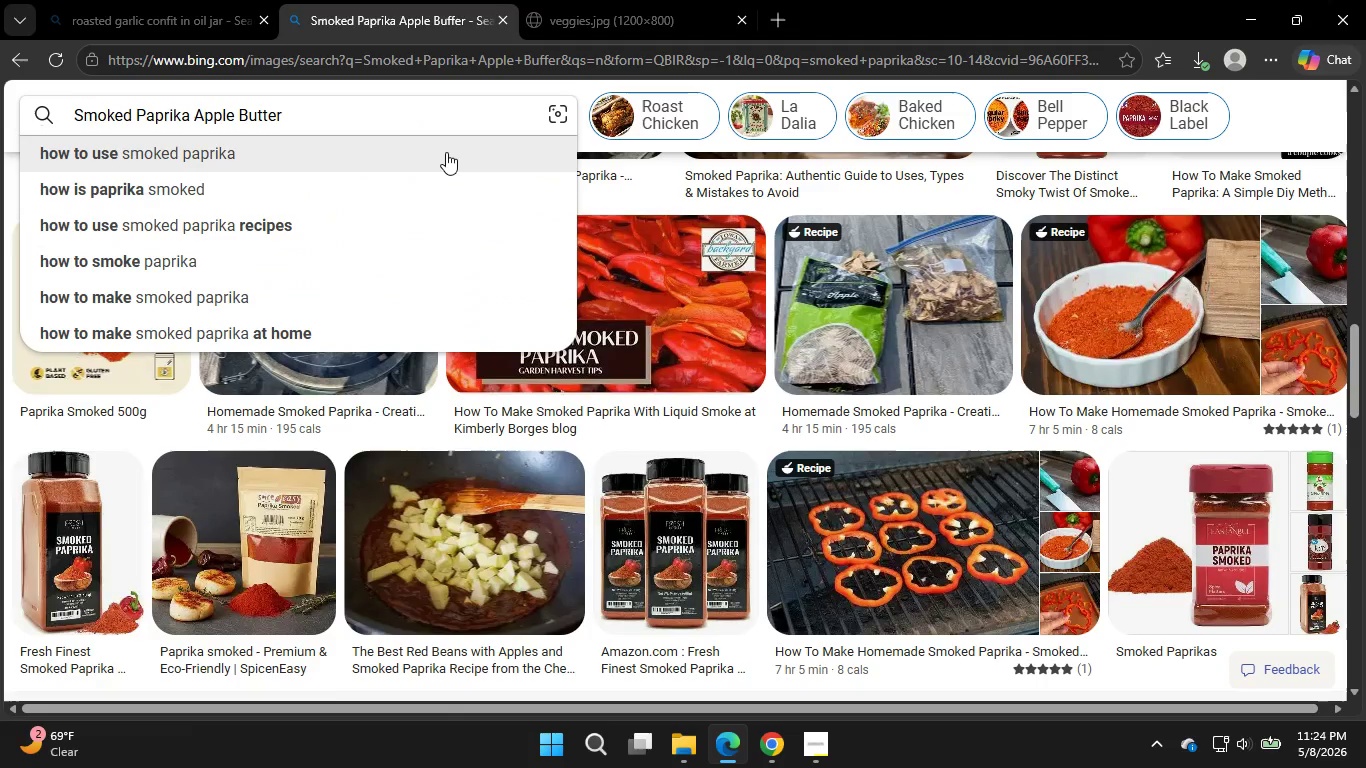 
key(Enter)
 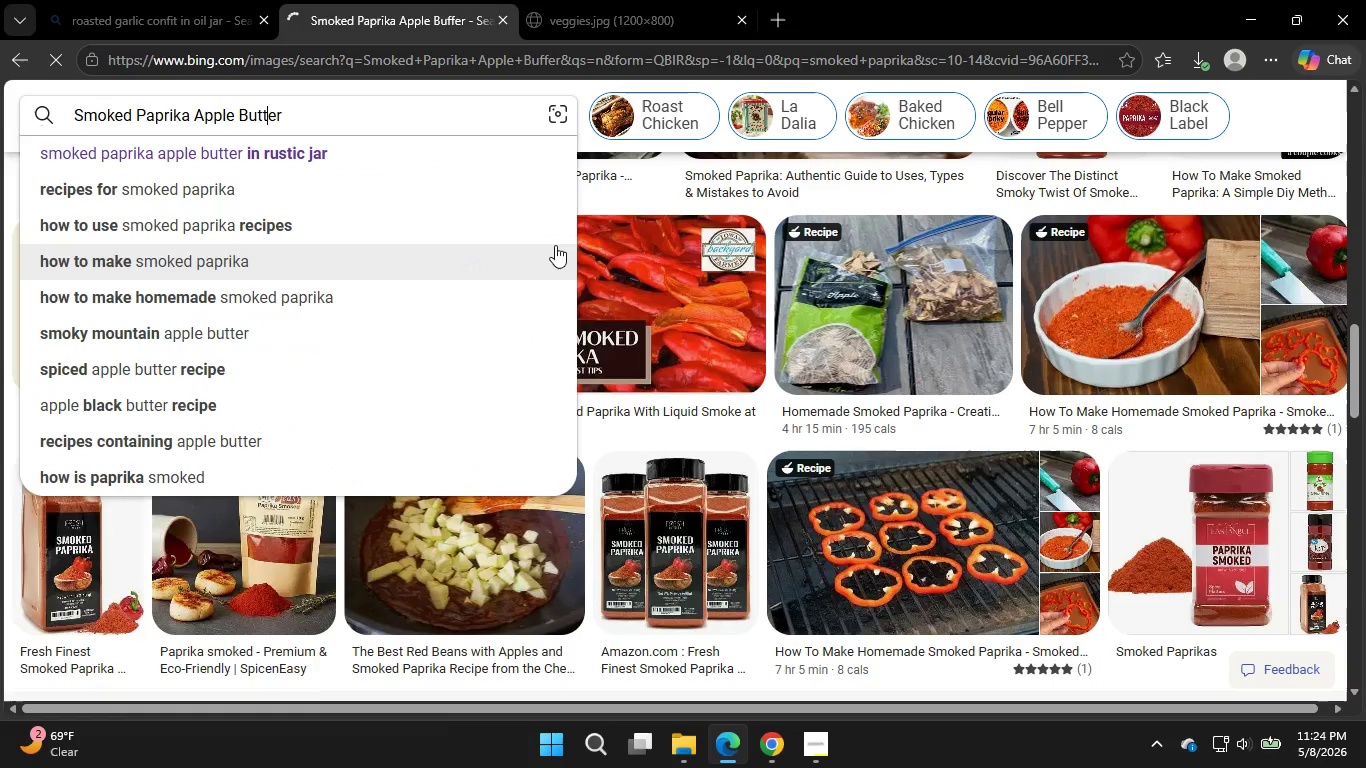 
left_click([780, 745])
 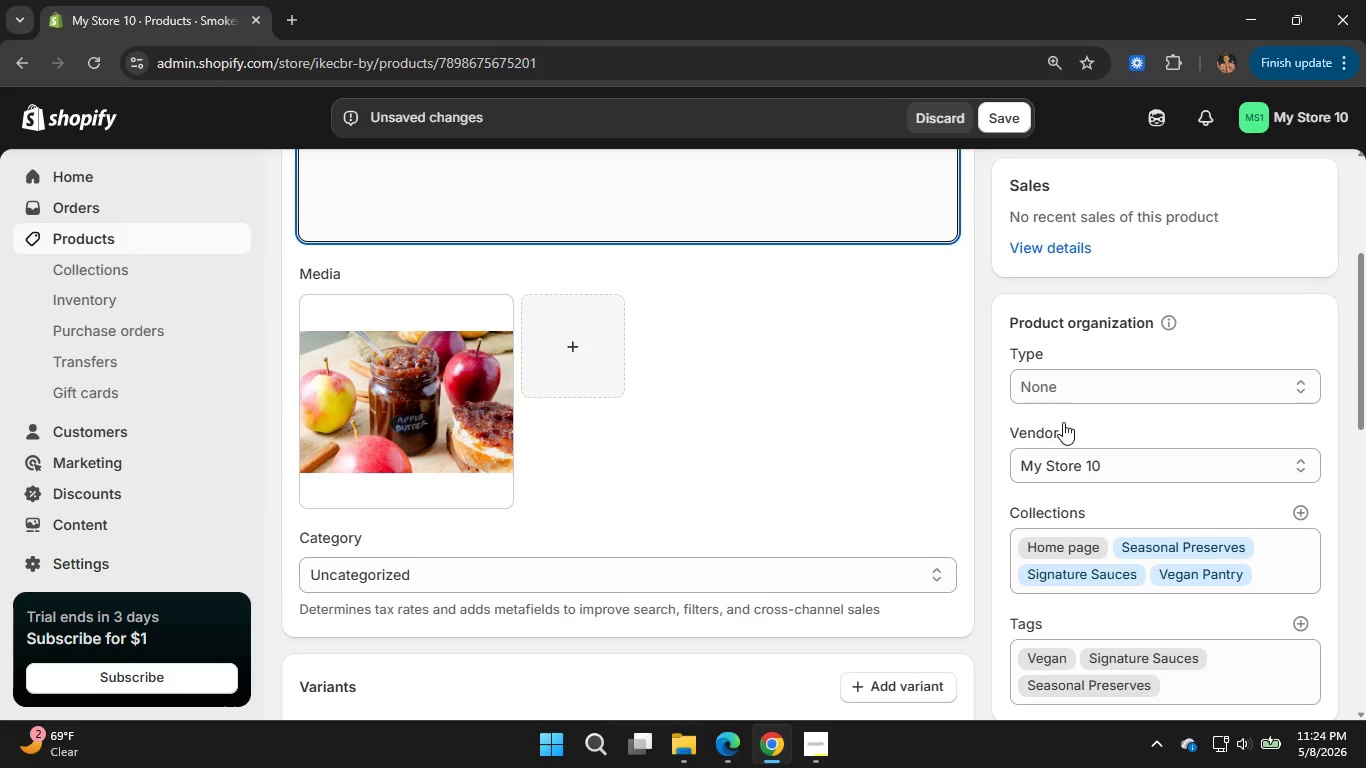 
wait(13.92)
 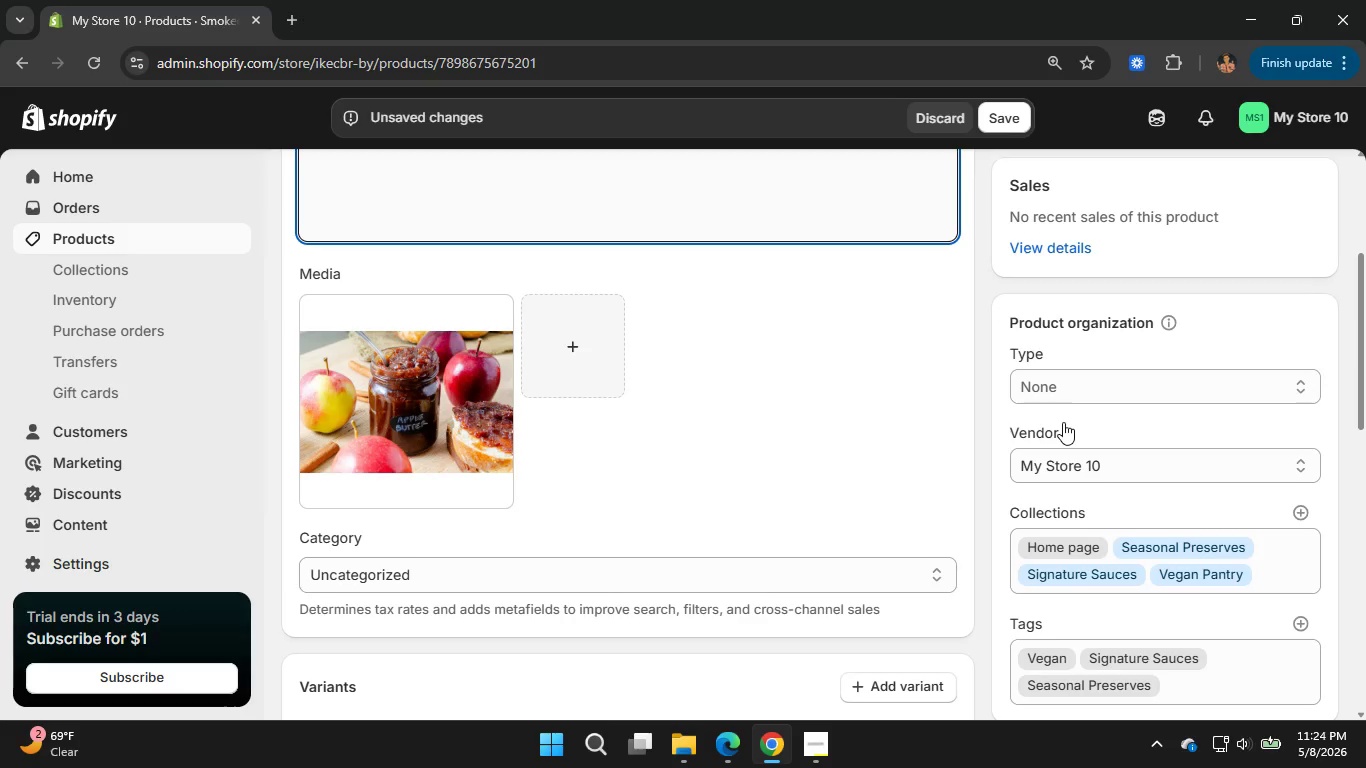 
left_click([1063, 391])
 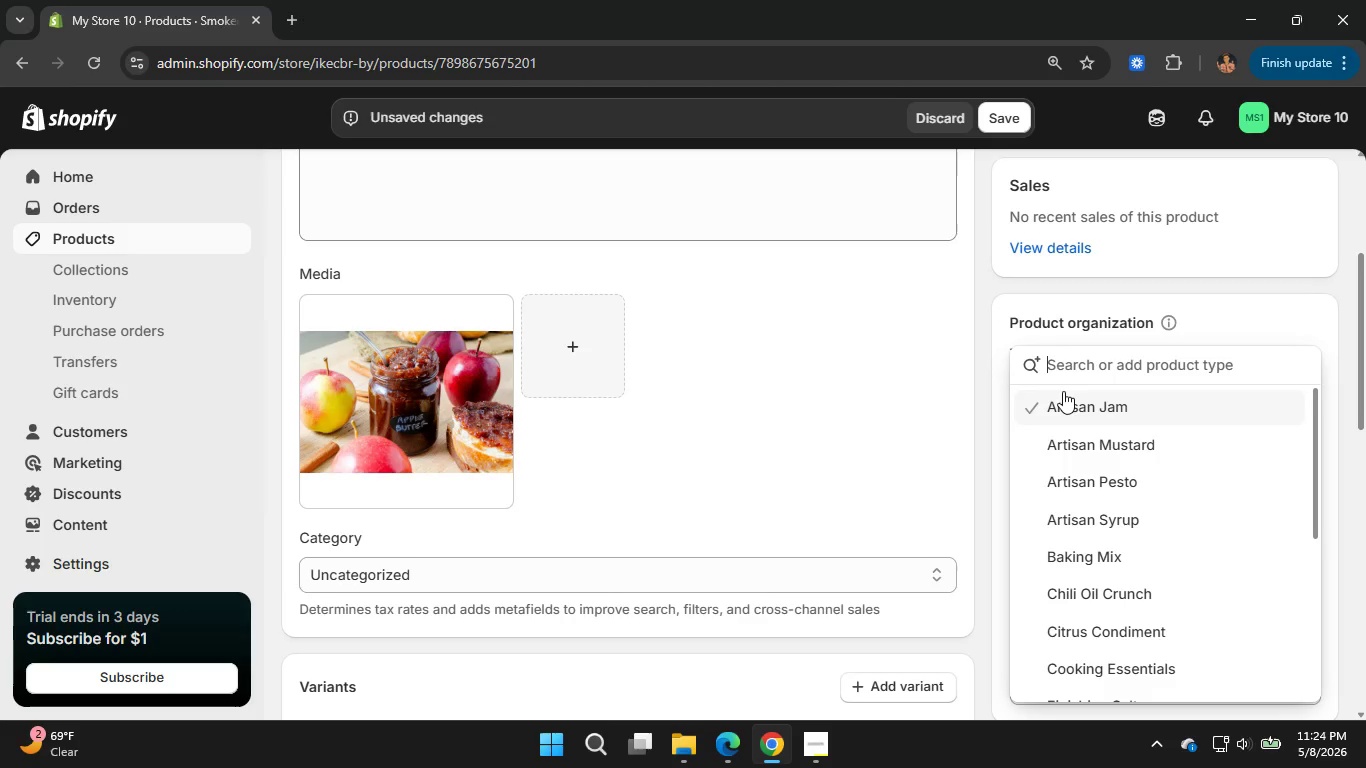 
type(Fruit Butter )
 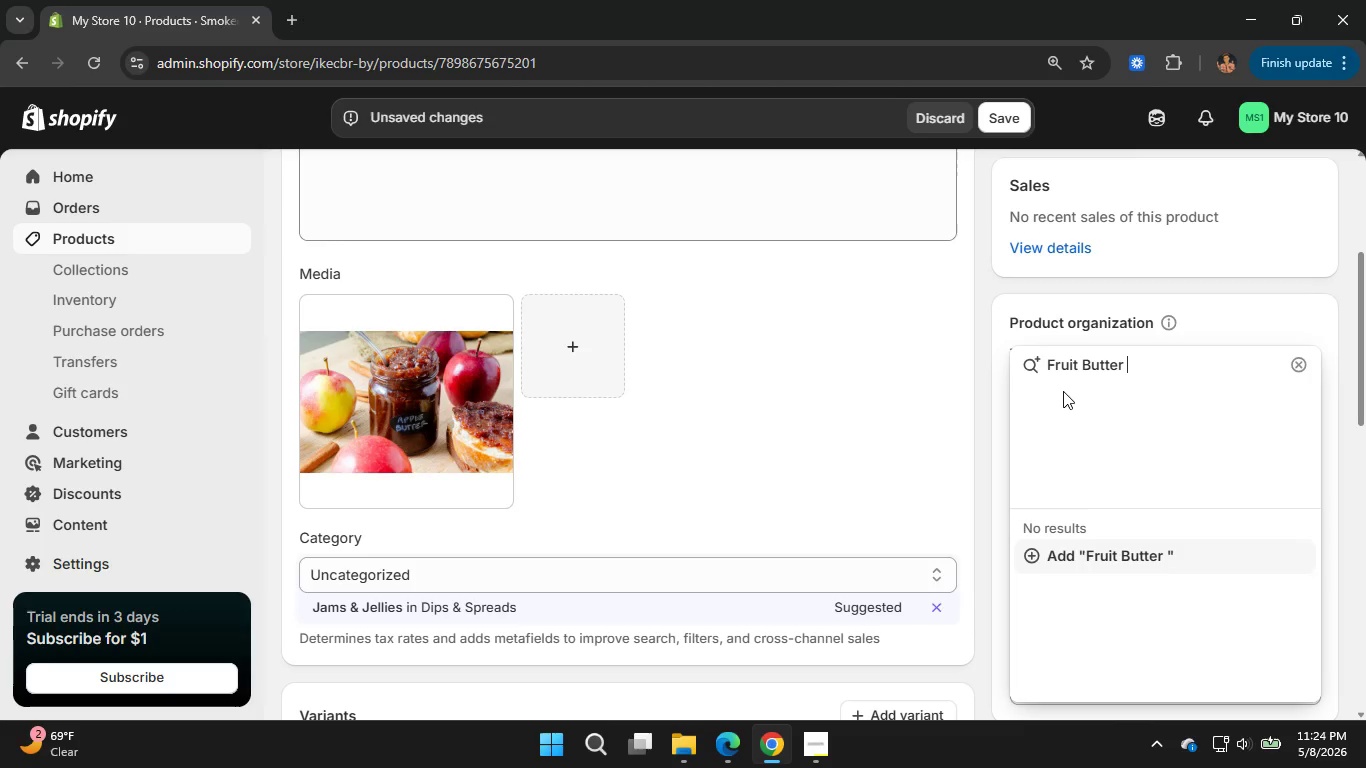 
wait(5.28)
 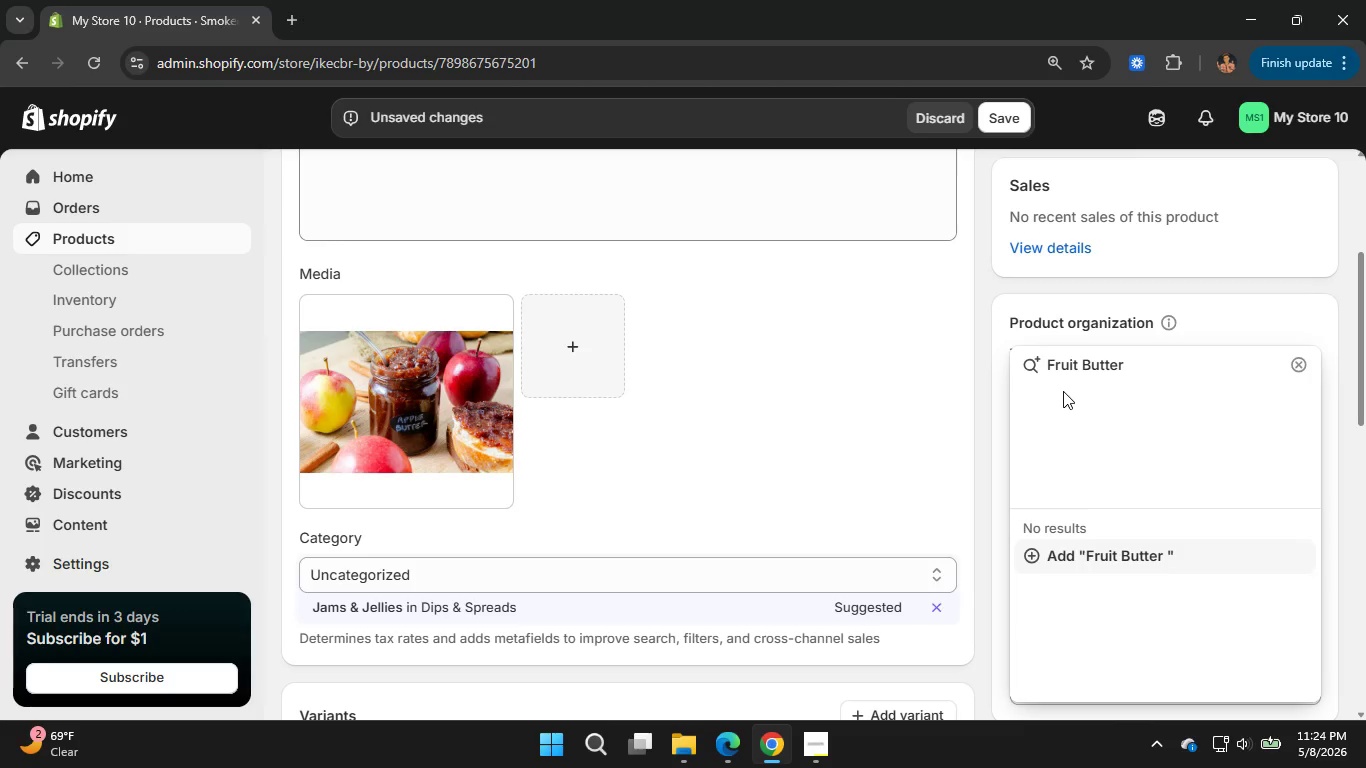 
type(Spread)
 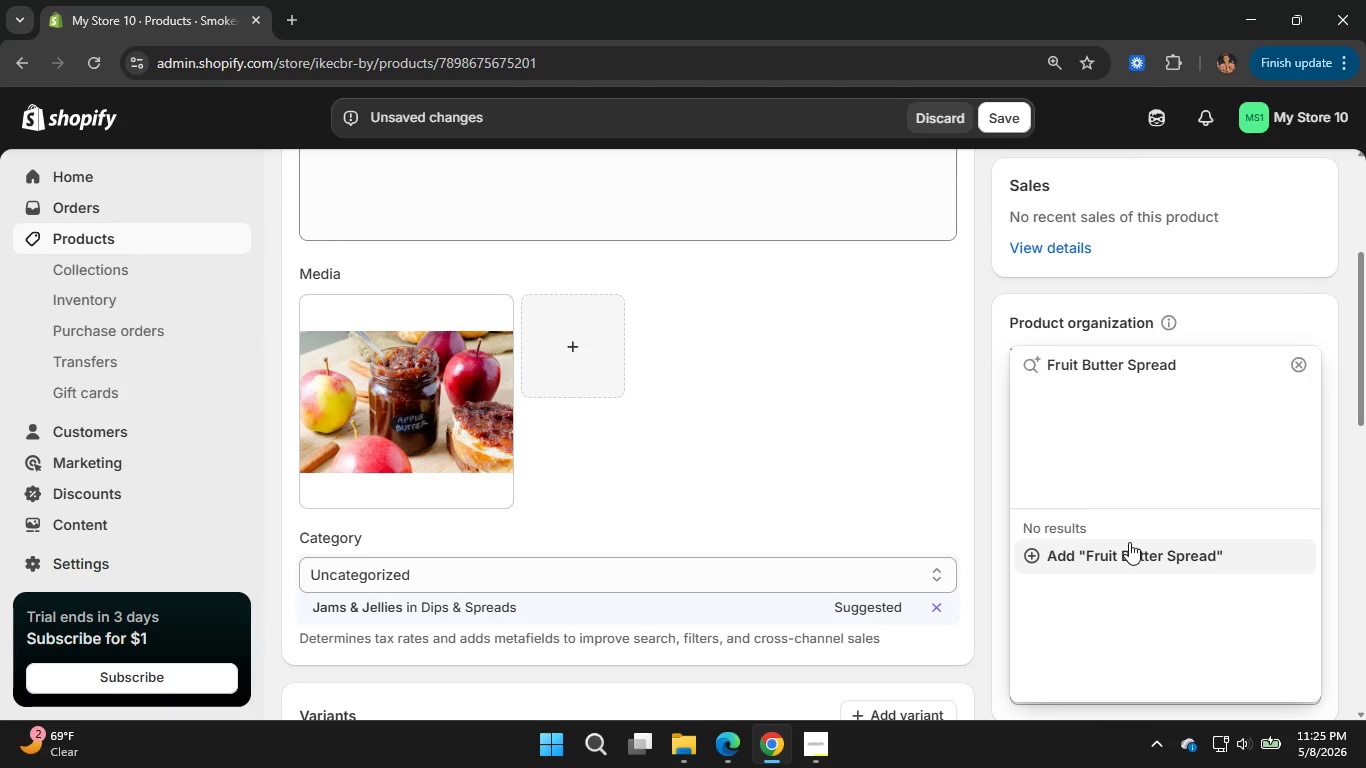 
left_click([1129, 542])
 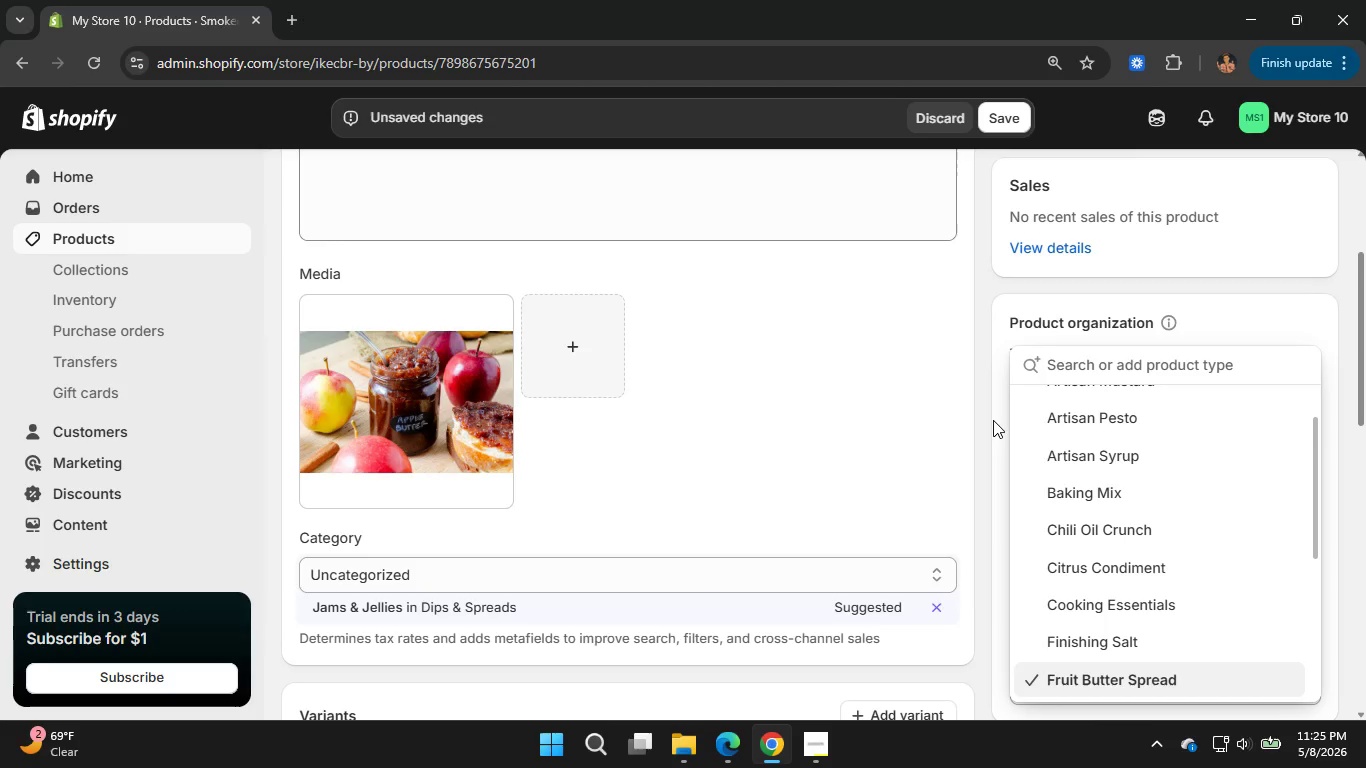 
left_click([993, 420])
 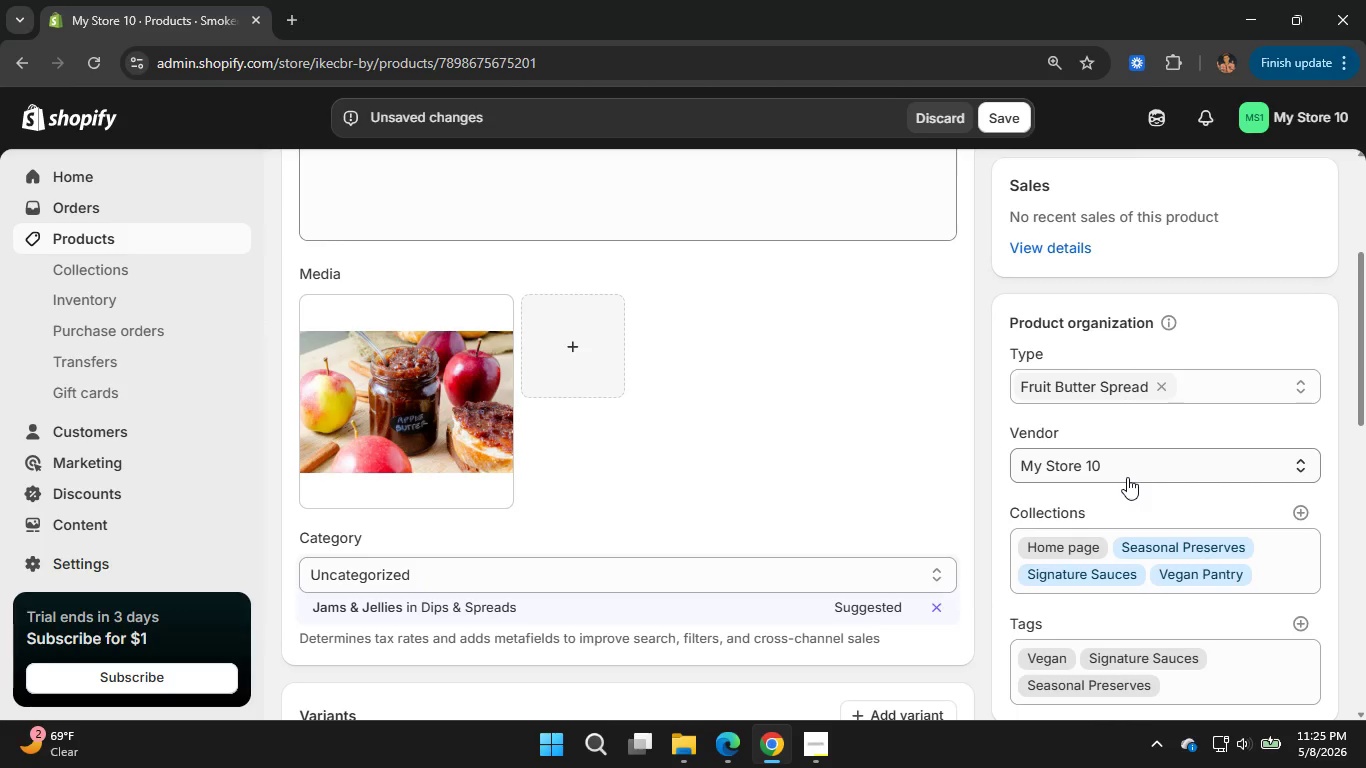 
left_click([1127, 477])
 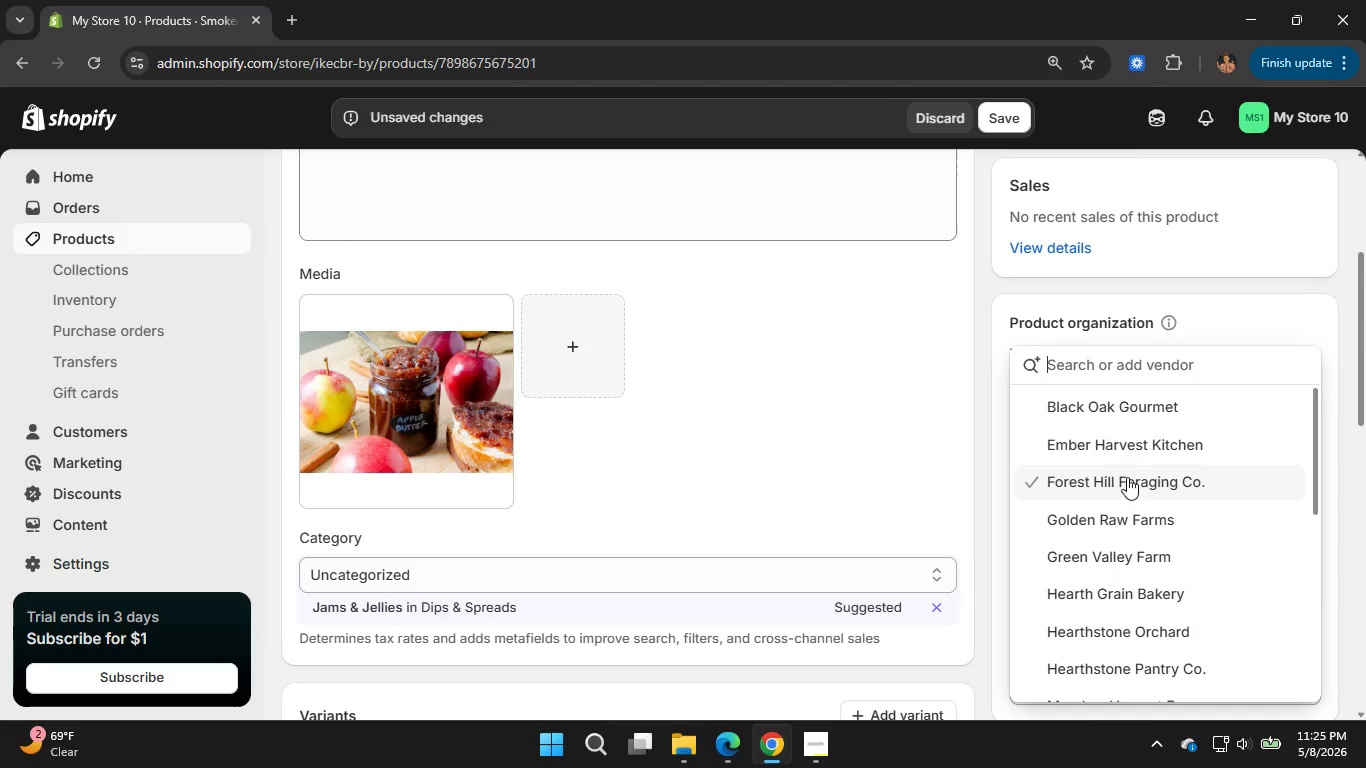 
type(Hearthfire Pantry Kitchen)
 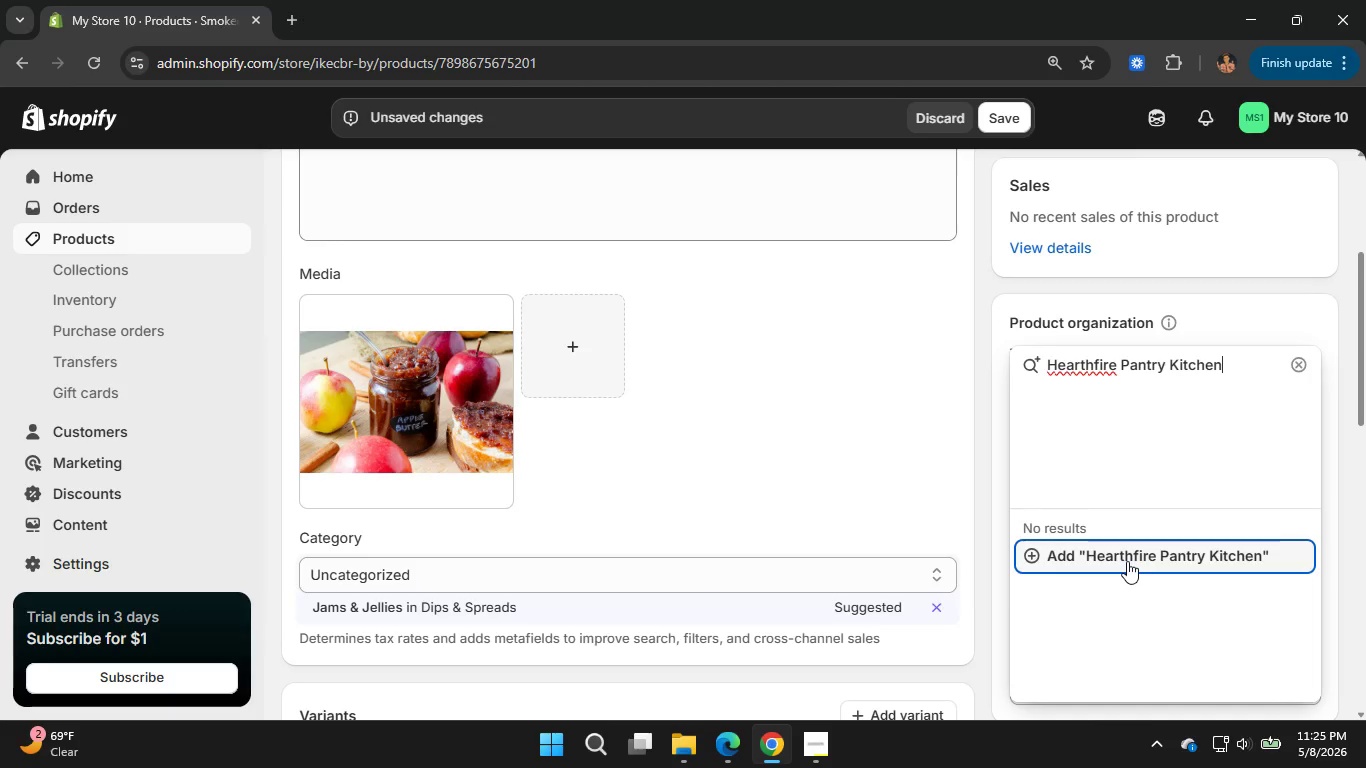 
left_click([1127, 561])
 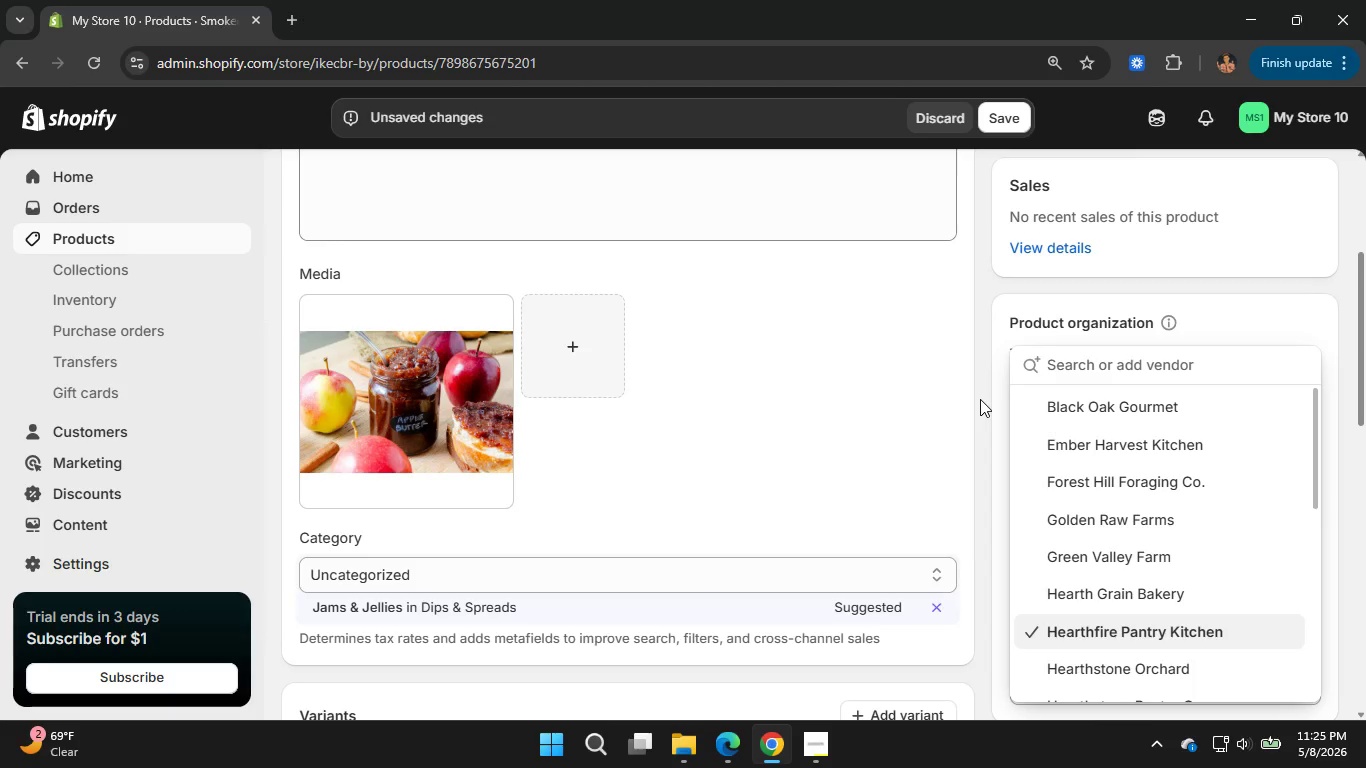 
left_click([980, 399])
 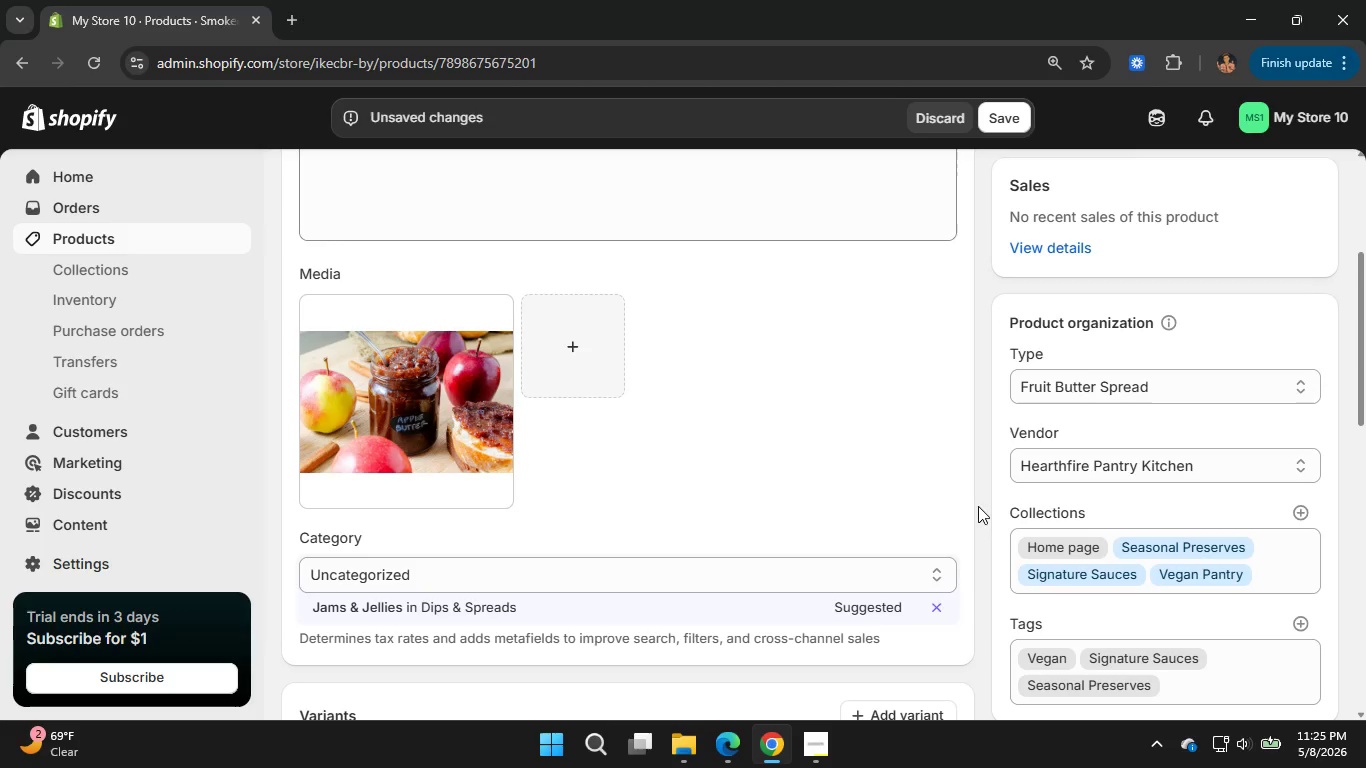 
wait(7.45)
 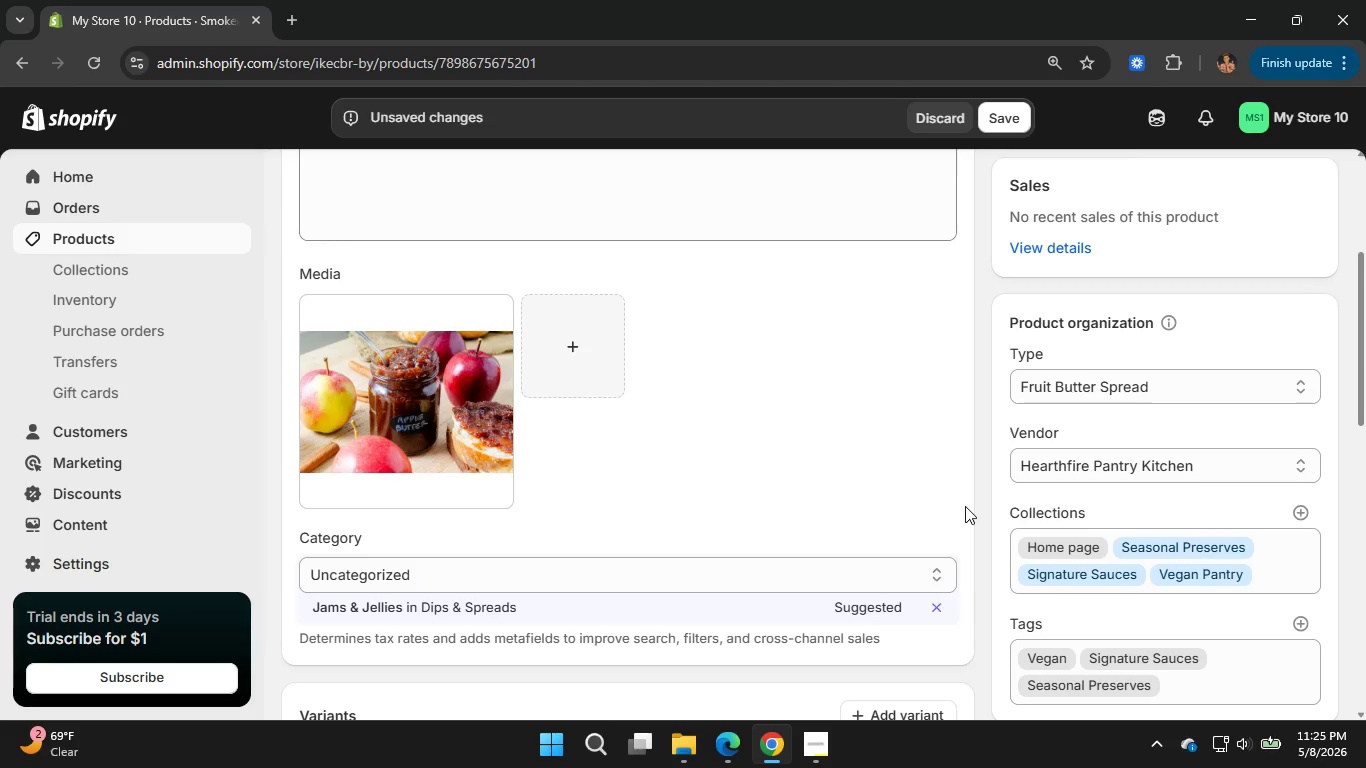 
scroll: coordinate [986, 496], scroll_direction: down, amount: 4.0
 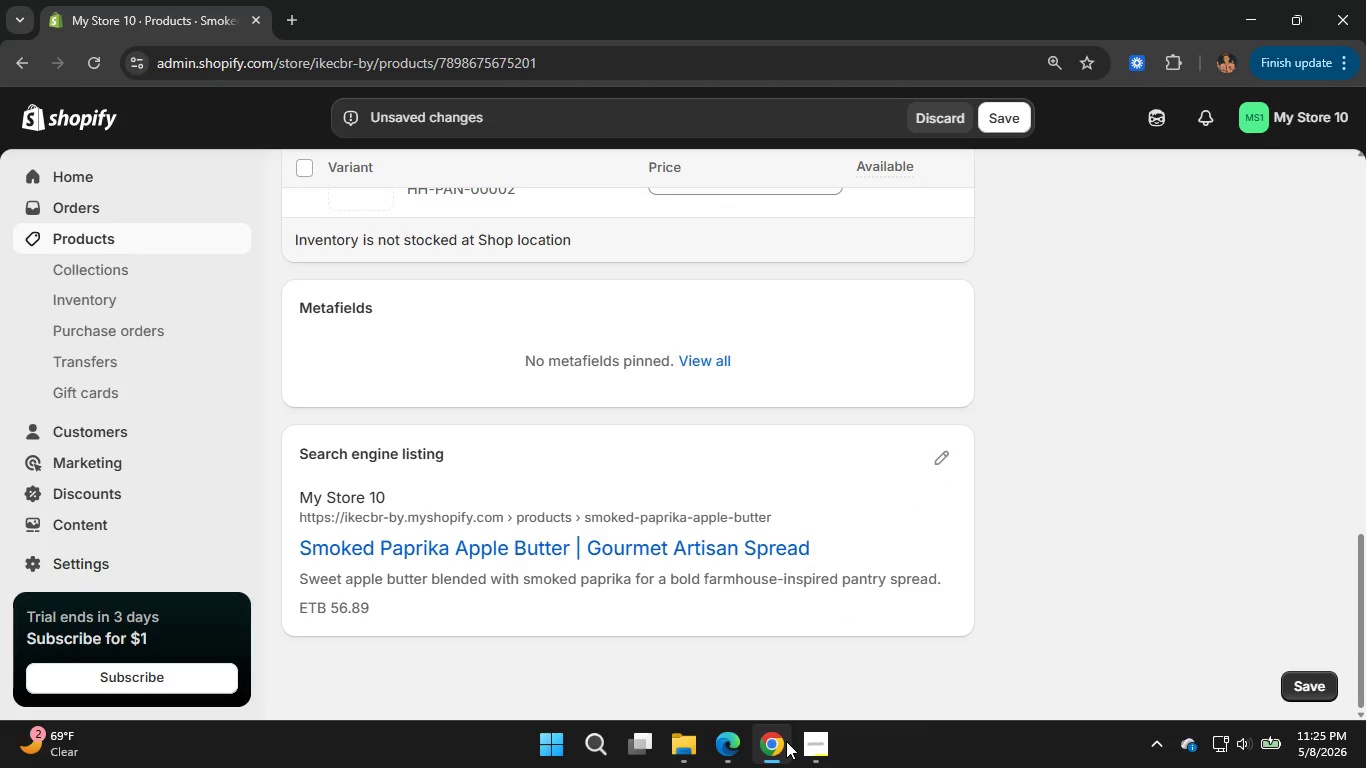 
left_click([784, 745])
 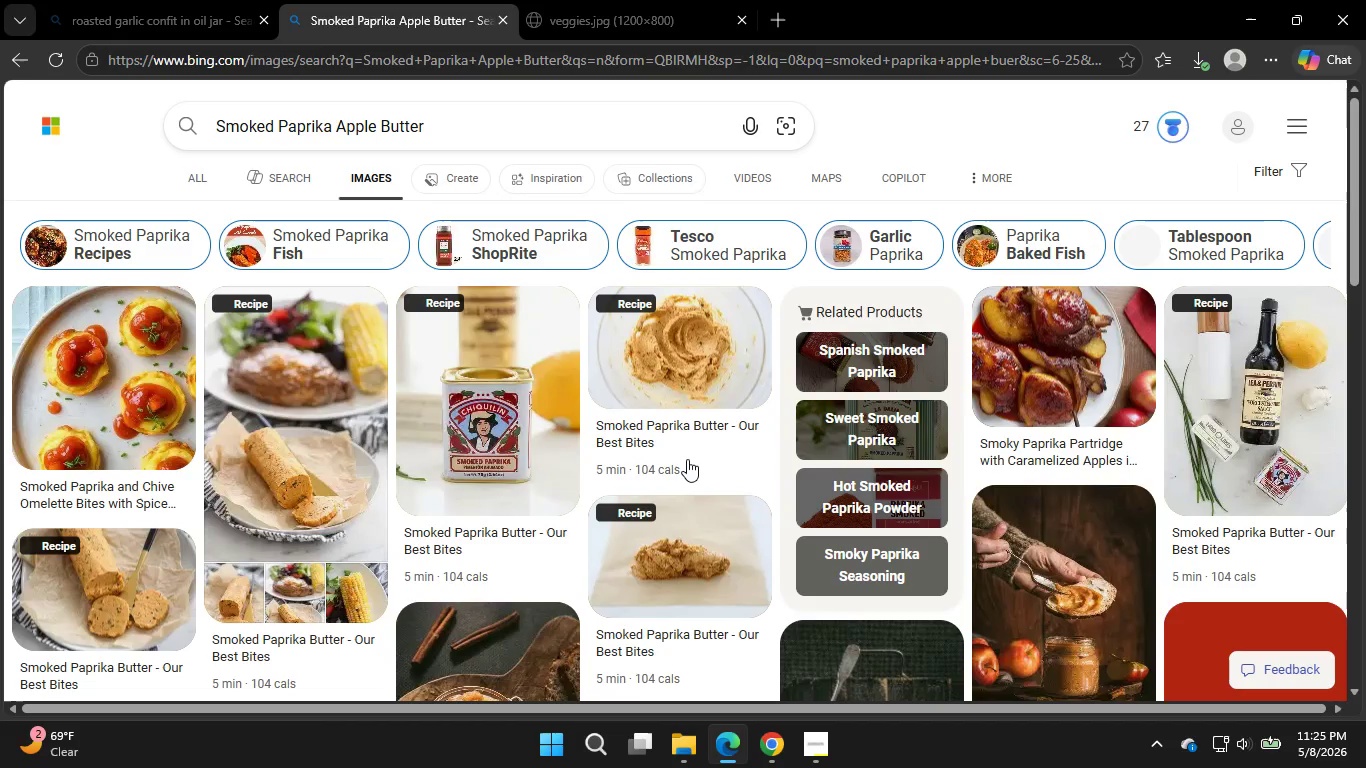 
scroll: coordinate [687, 459], scroll_direction: down, amount: 2.0
 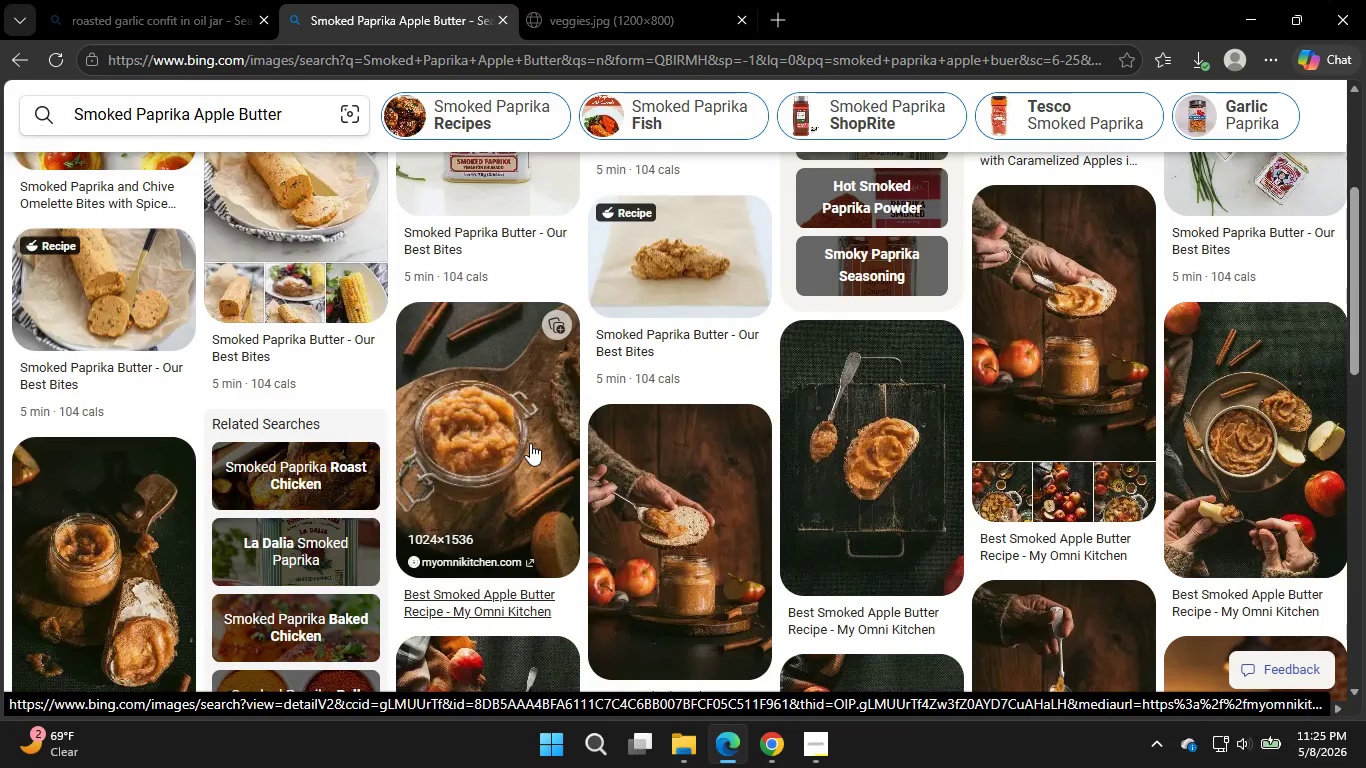 
wait(9.04)
 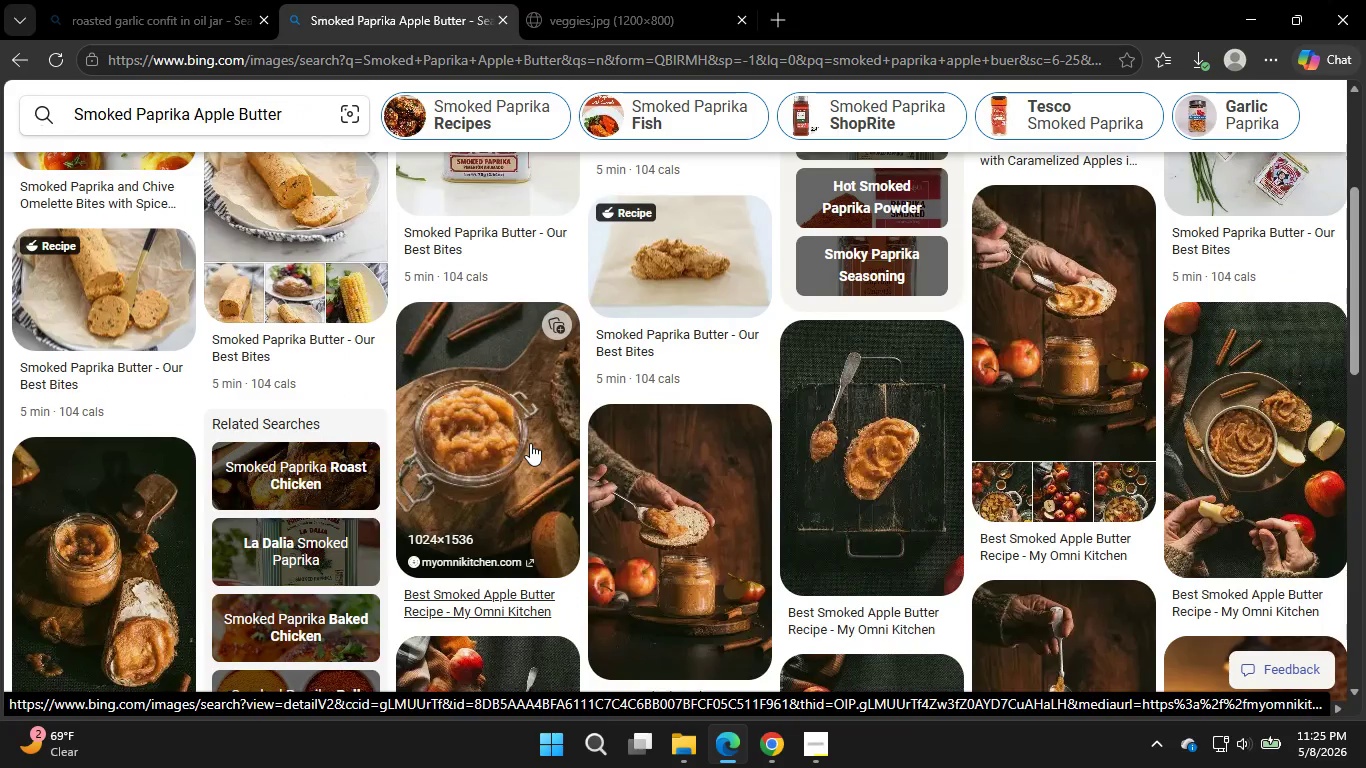 
left_click([530, 443])
 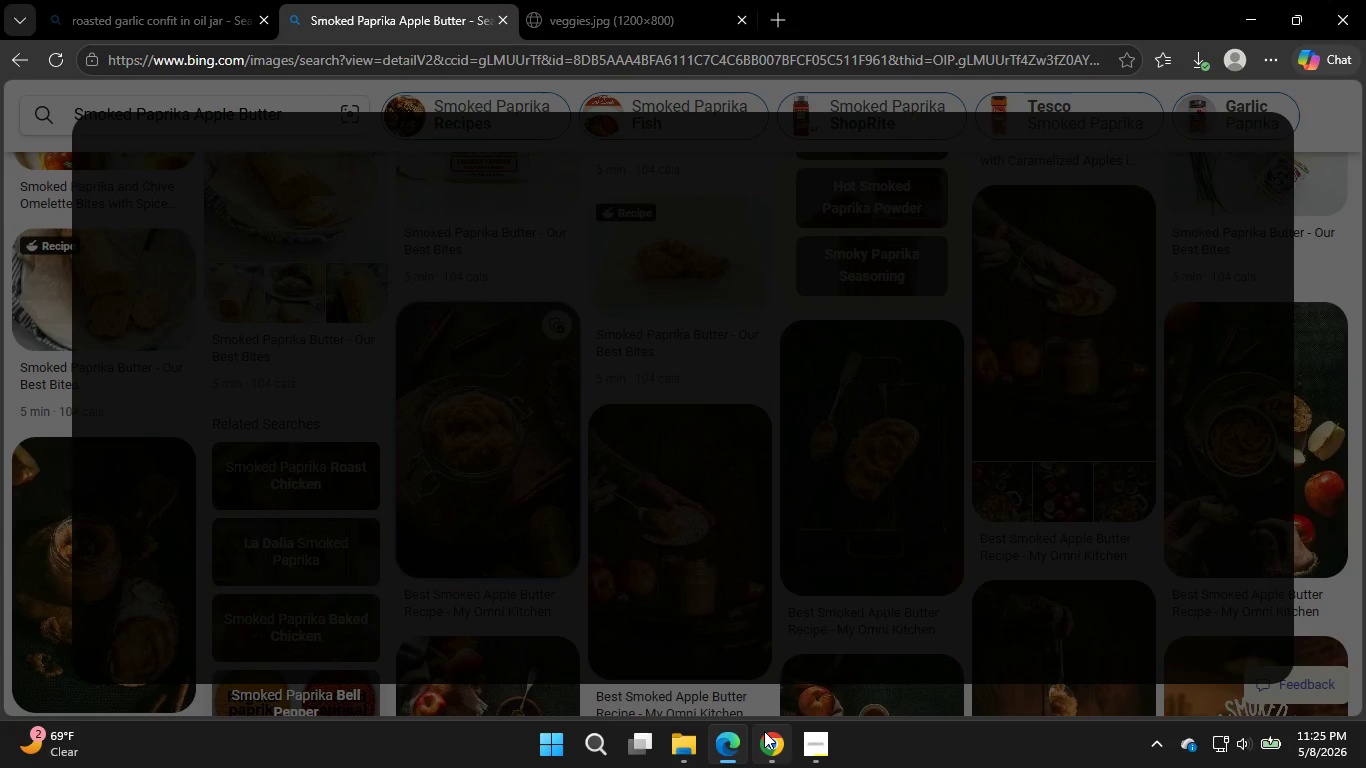 
left_click([769, 732])
 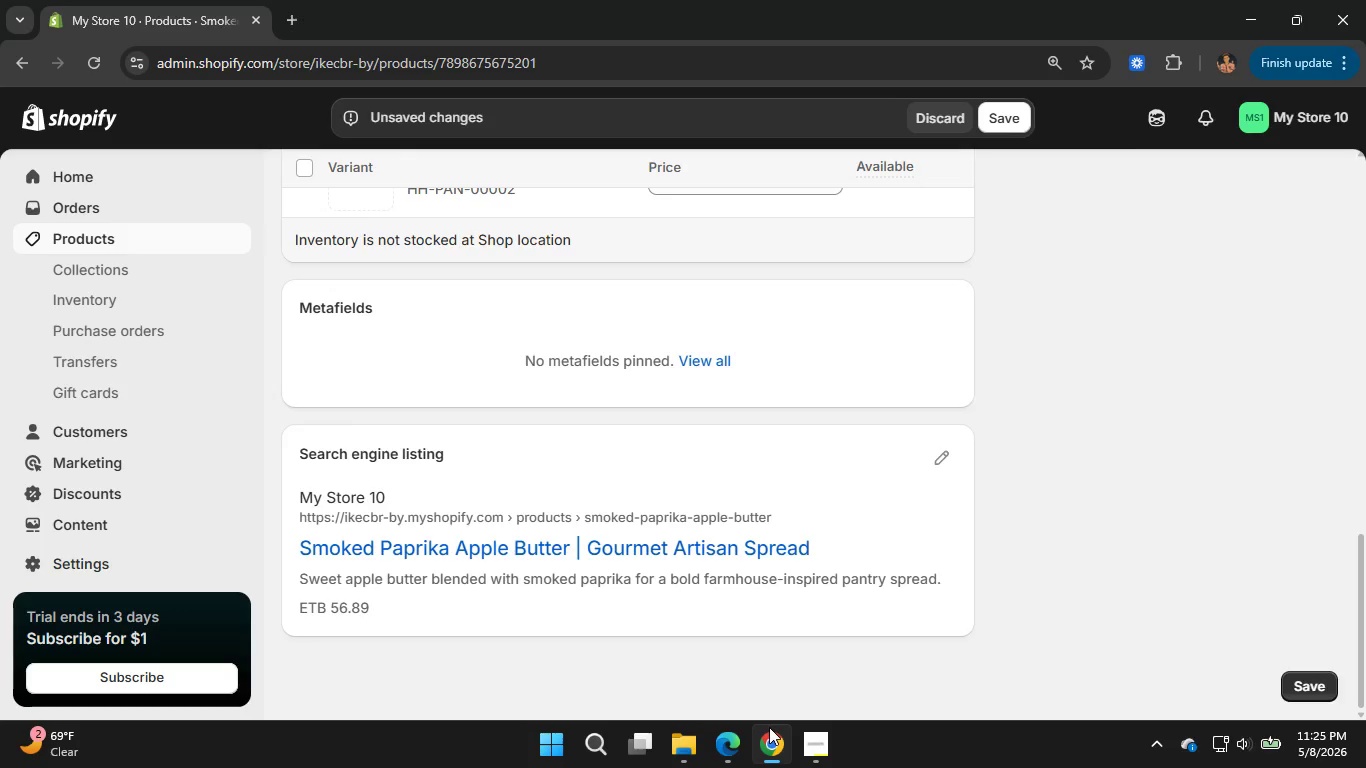 
scroll: coordinate [768, 634], scroll_direction: up, amount: 9.0
 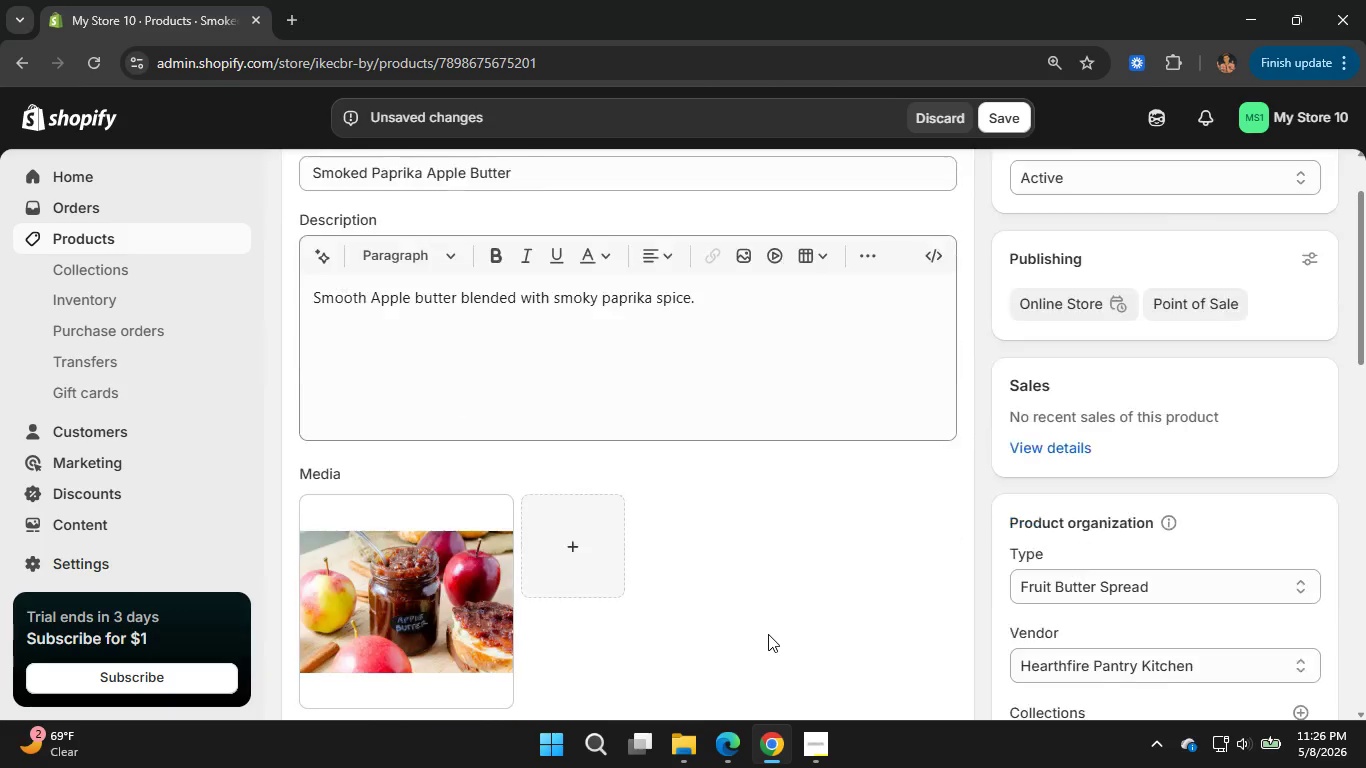 
scroll: coordinate [768, 634], scroll_direction: down, amount: 1.0
 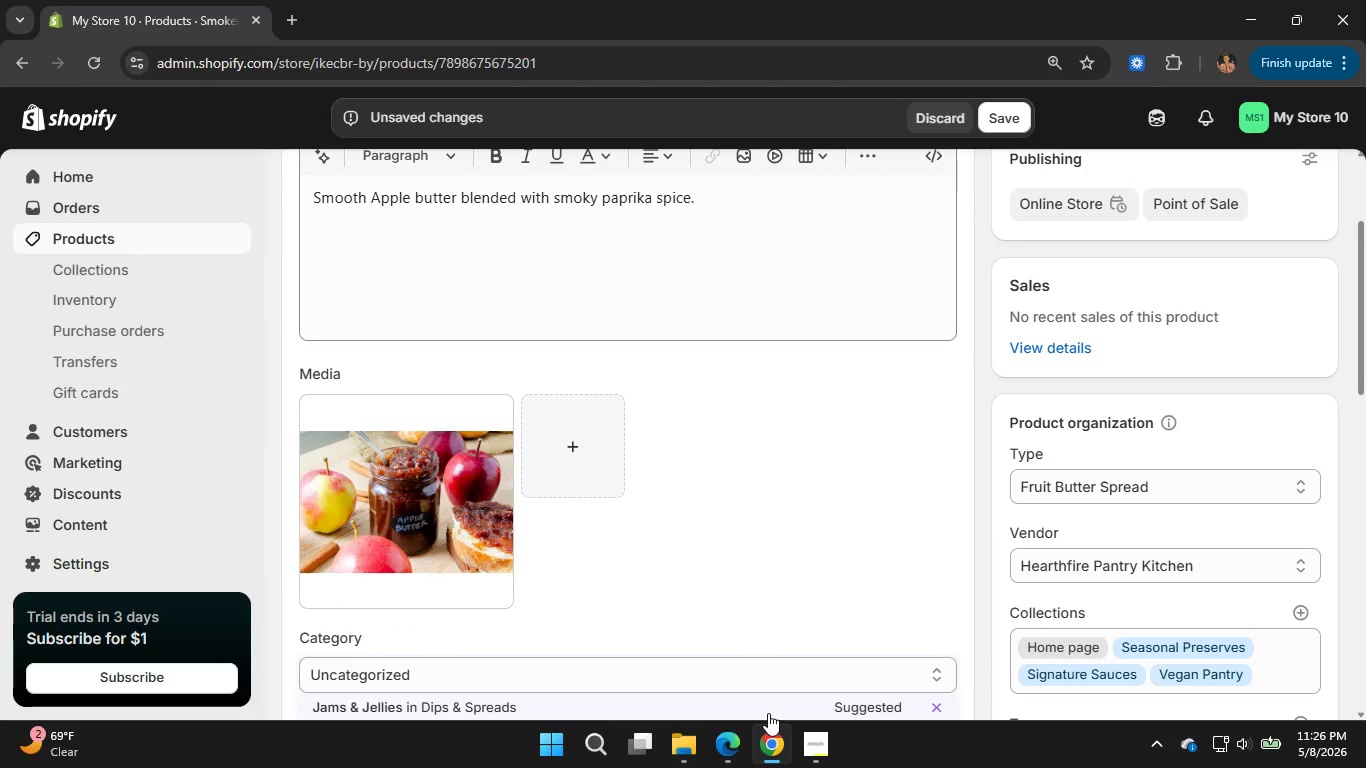 
left_click([736, 754])
 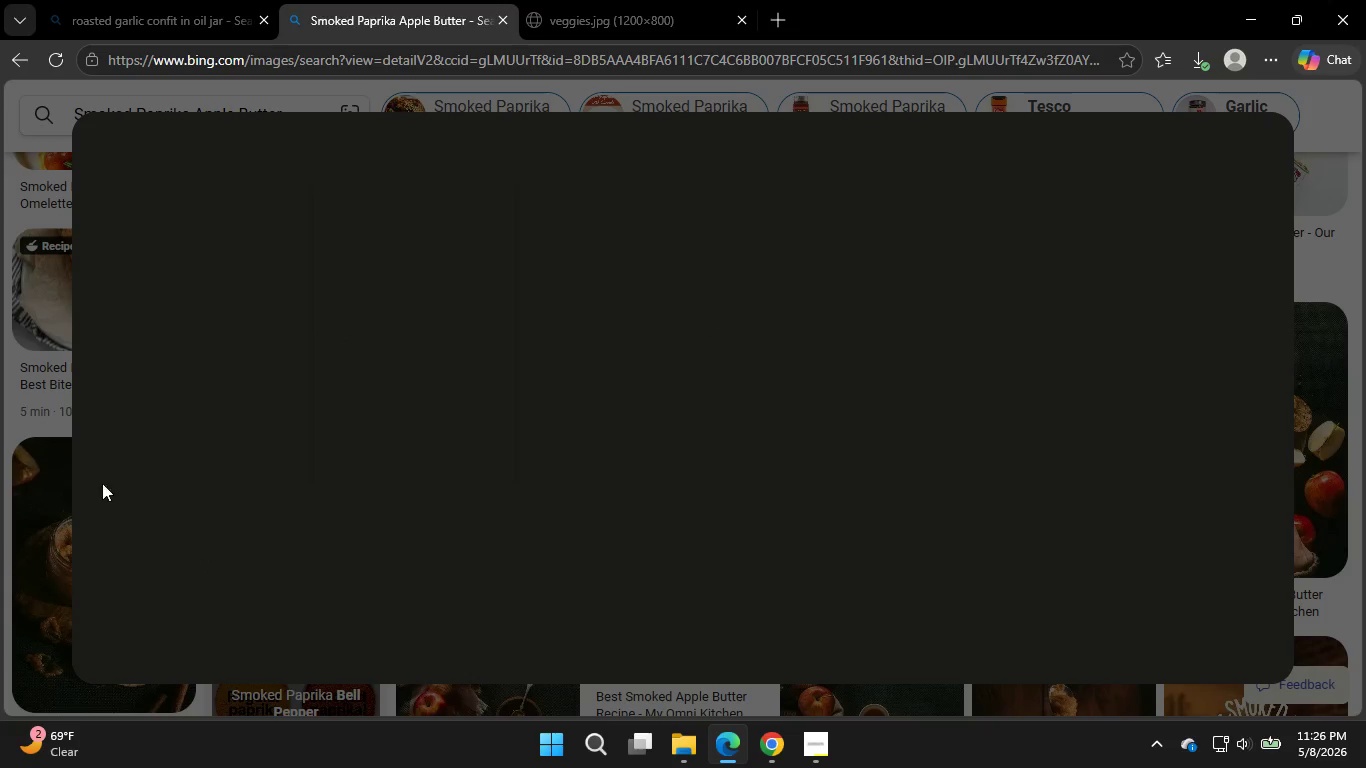 
left_click([21, 399])
 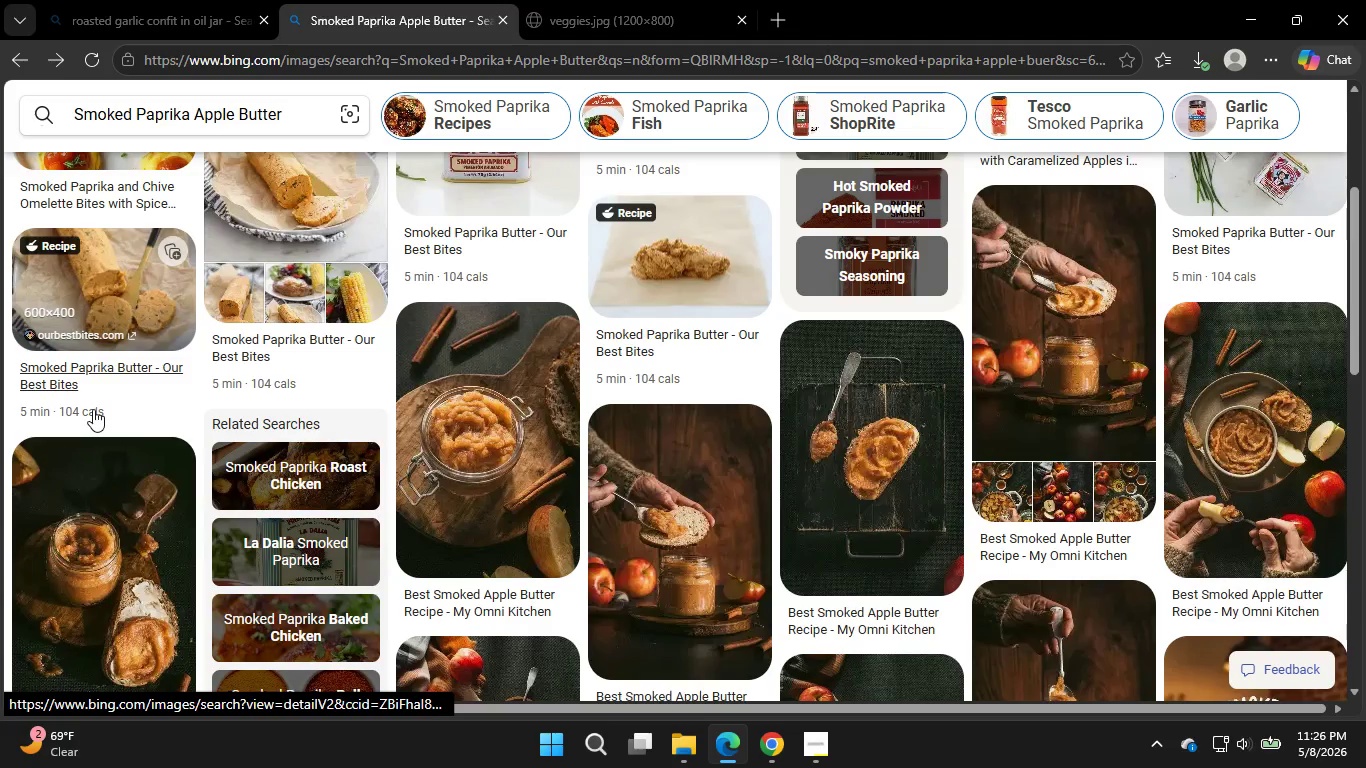 
mouse_move([521, 467])
 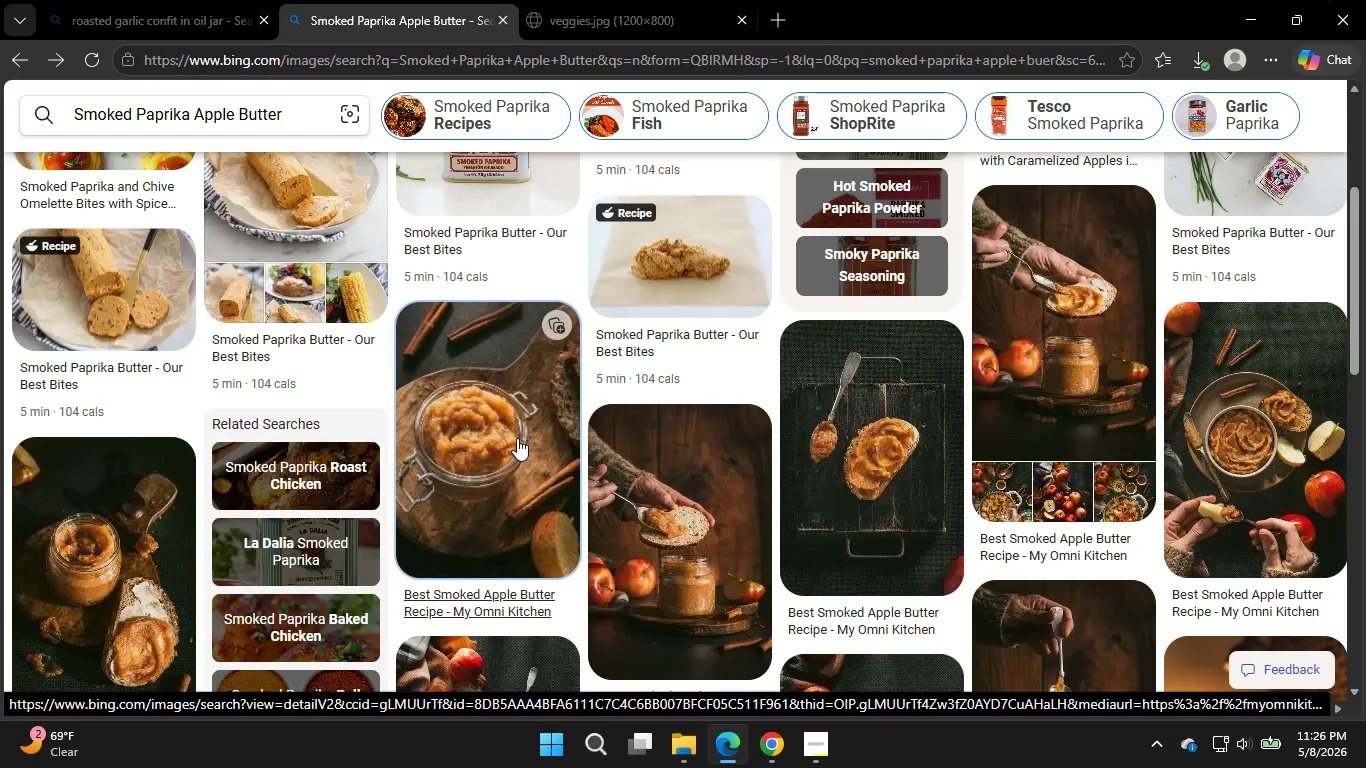 
left_click([517, 438])
 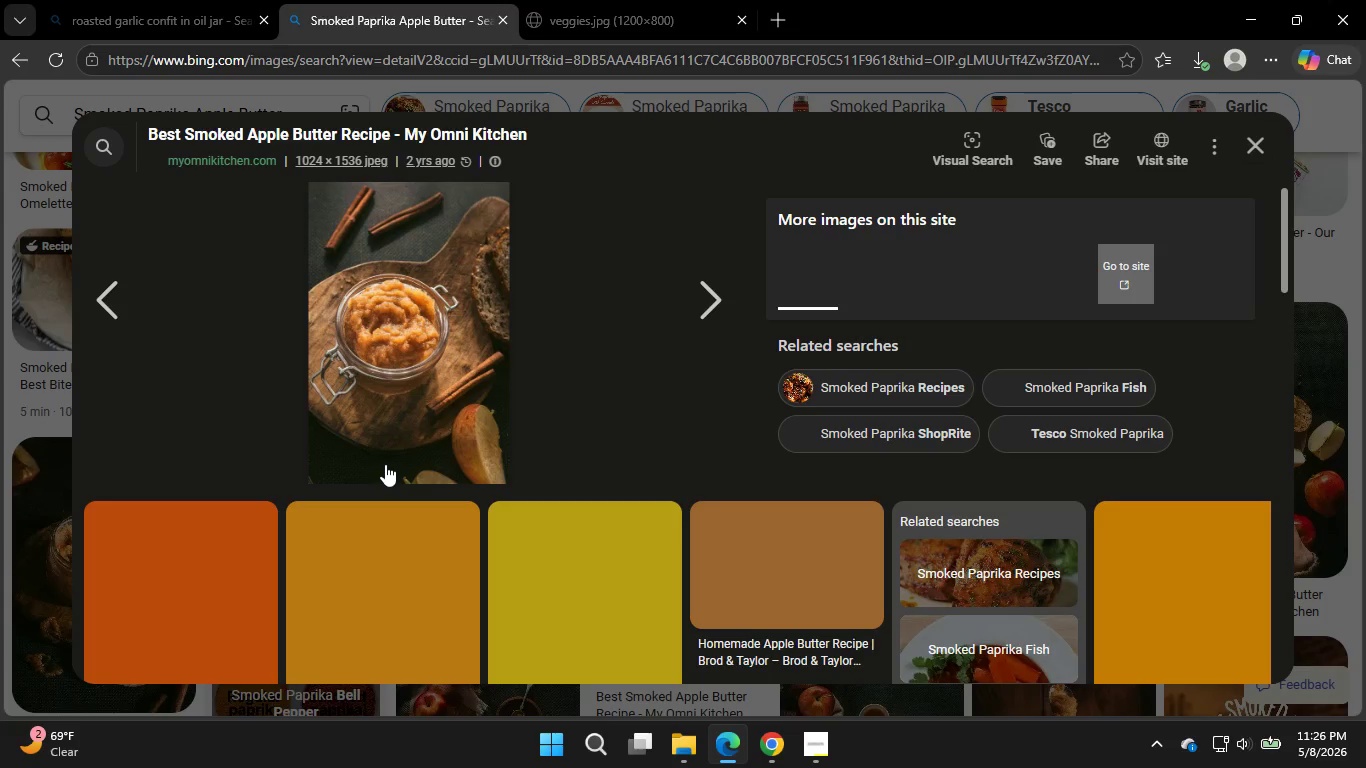 
wait(22.36)
 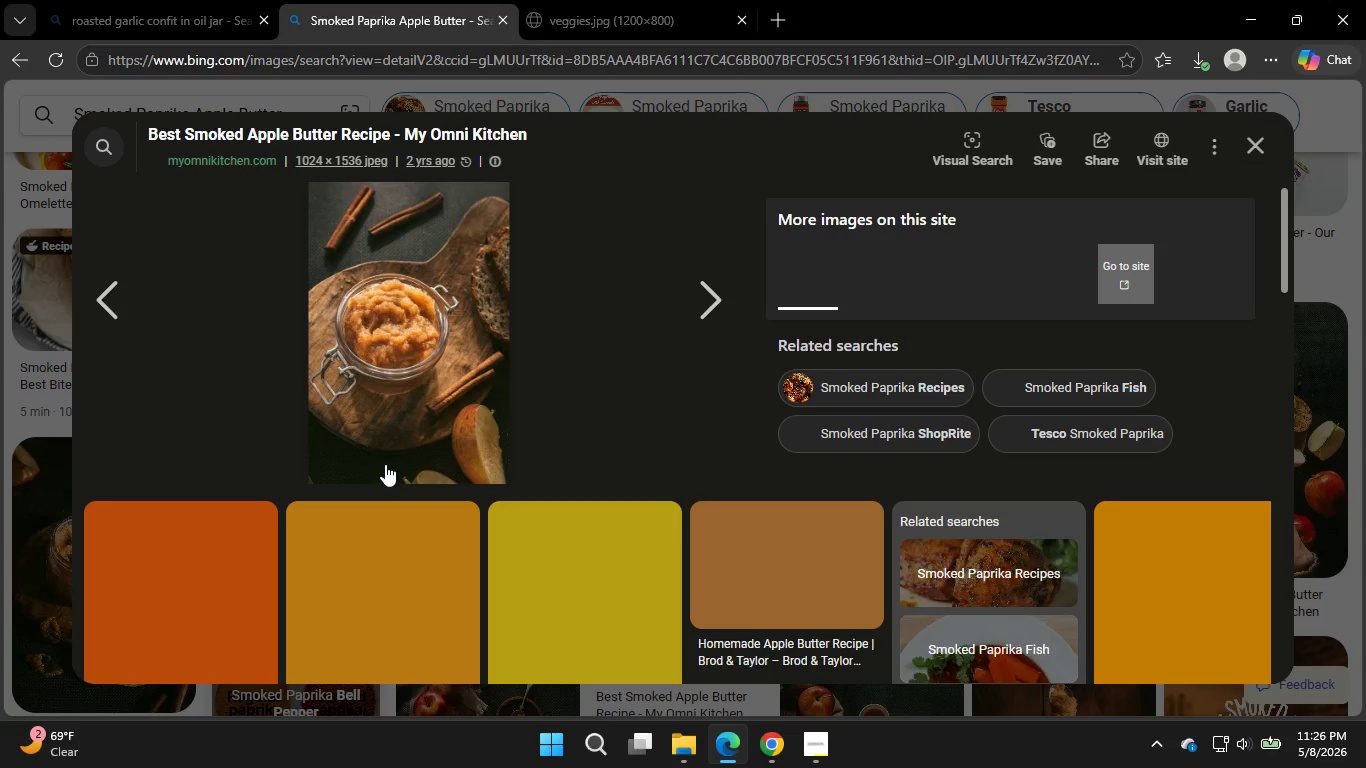 
mouse_move([450, 478])
 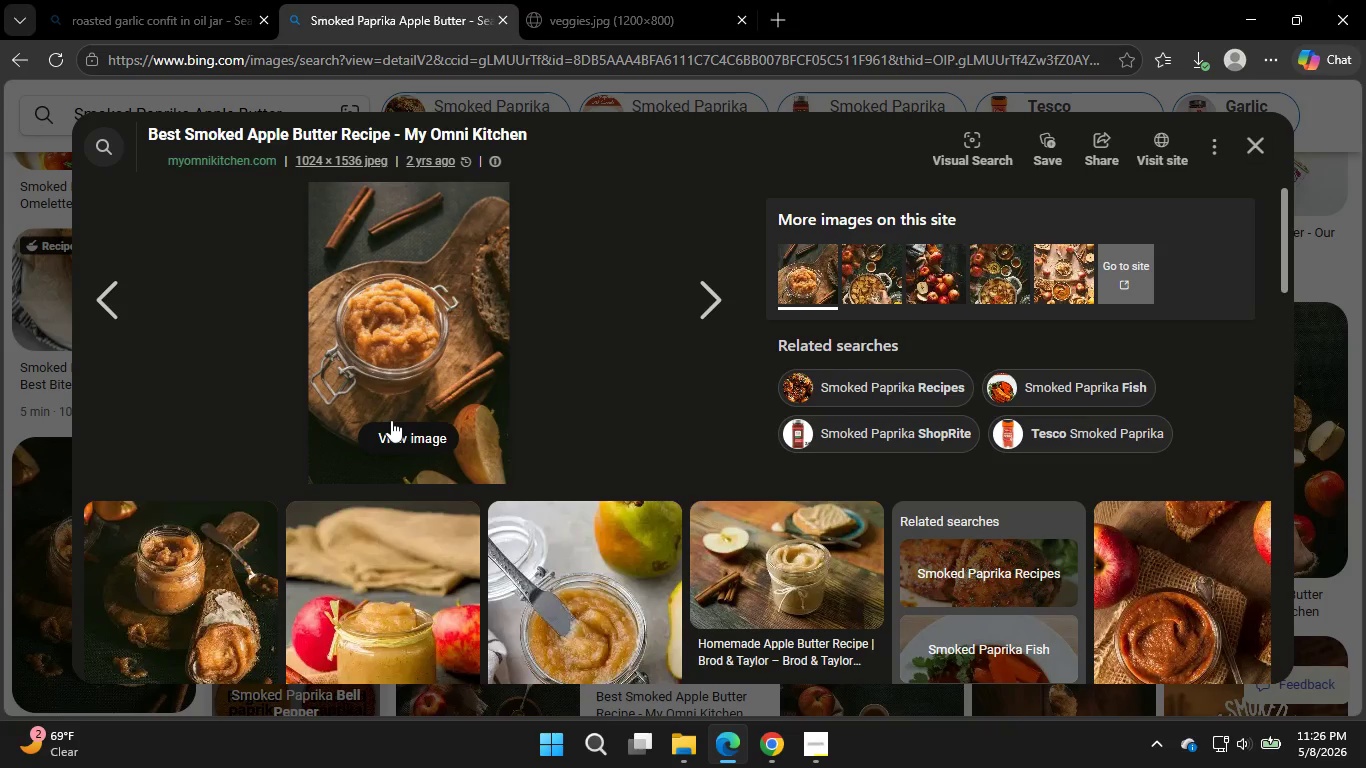 
left_click([392, 432])
 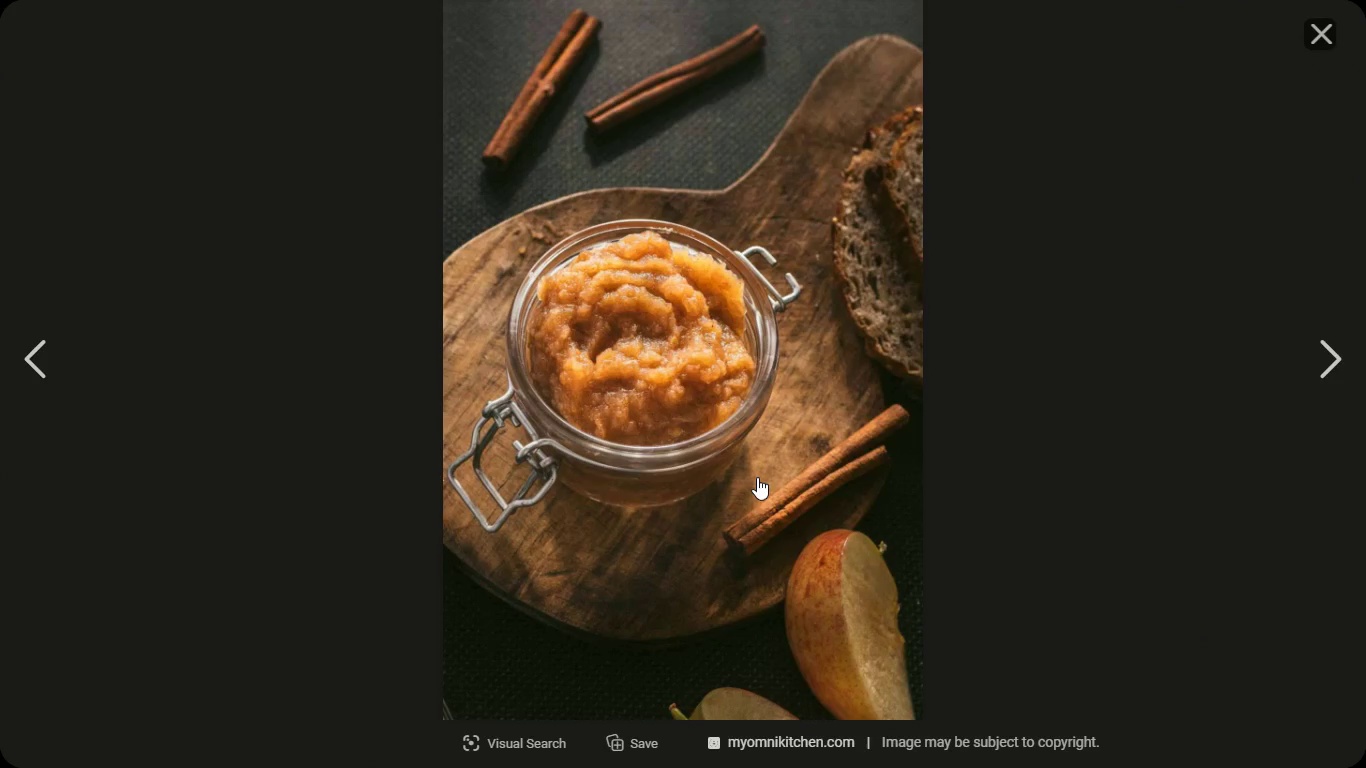 
wait(6.06)
 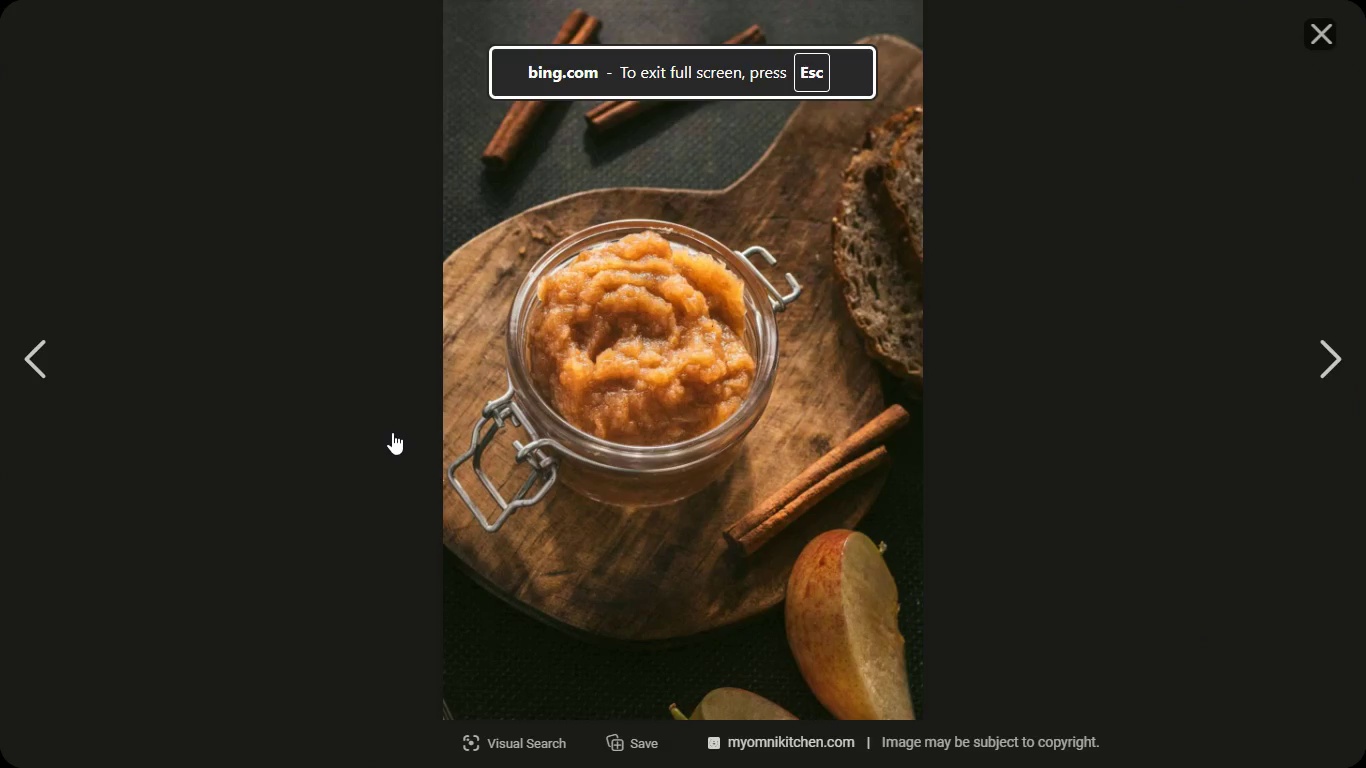 
right_click([694, 352])
 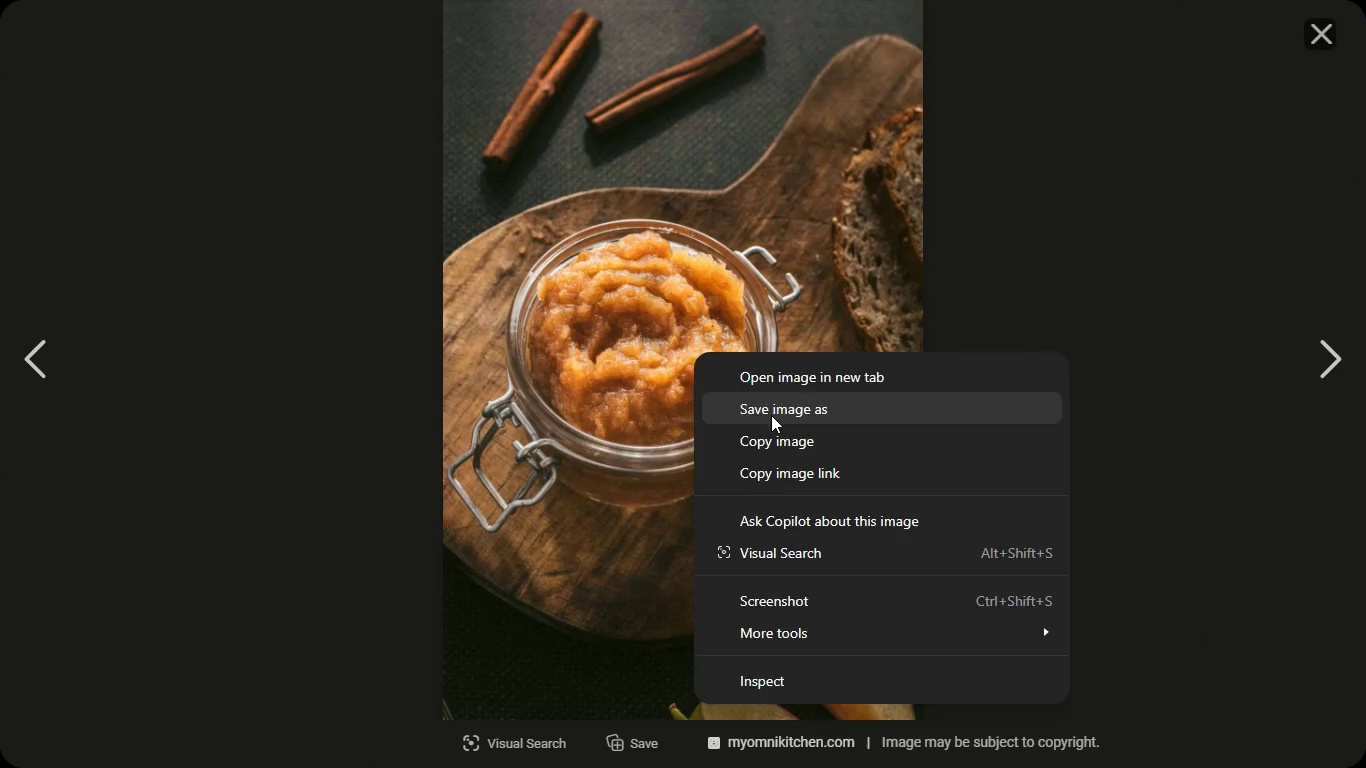 
left_click([771, 415])
 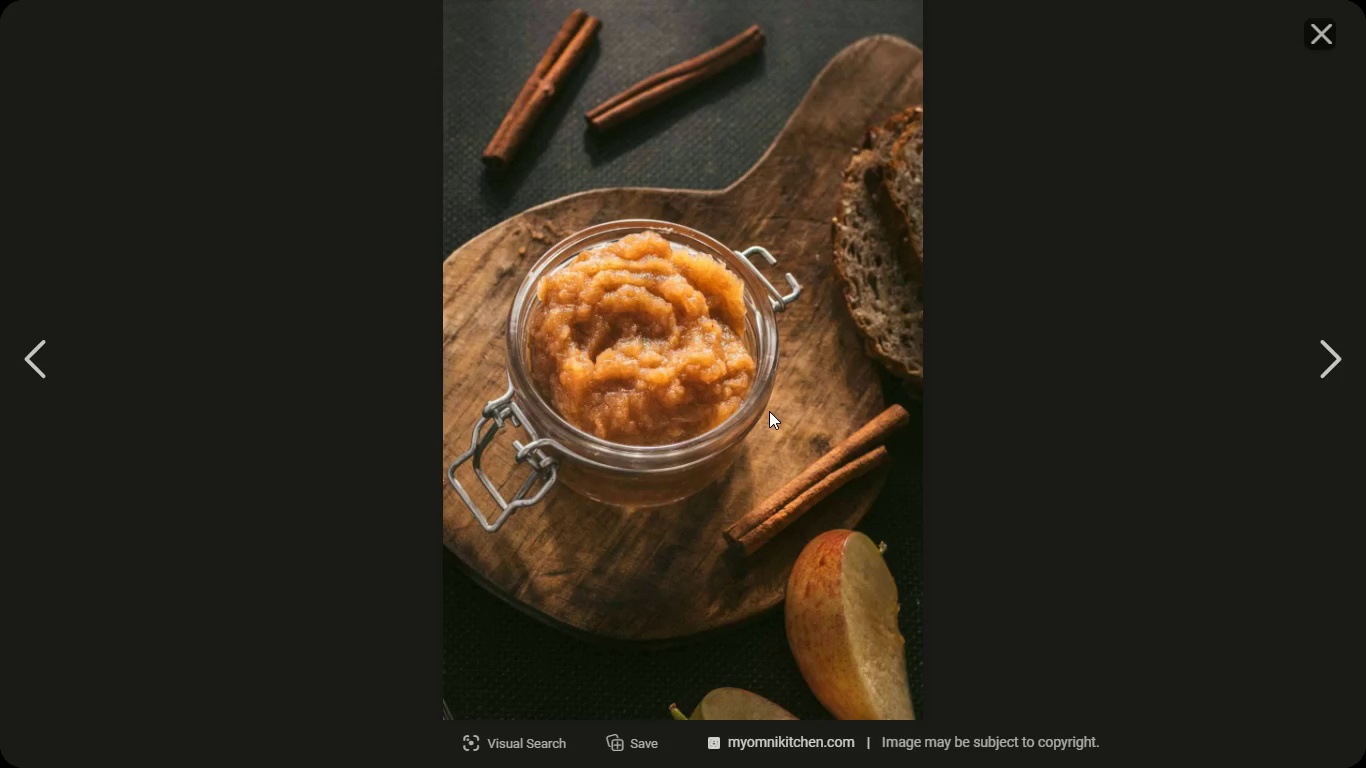 
wait(7.77)
 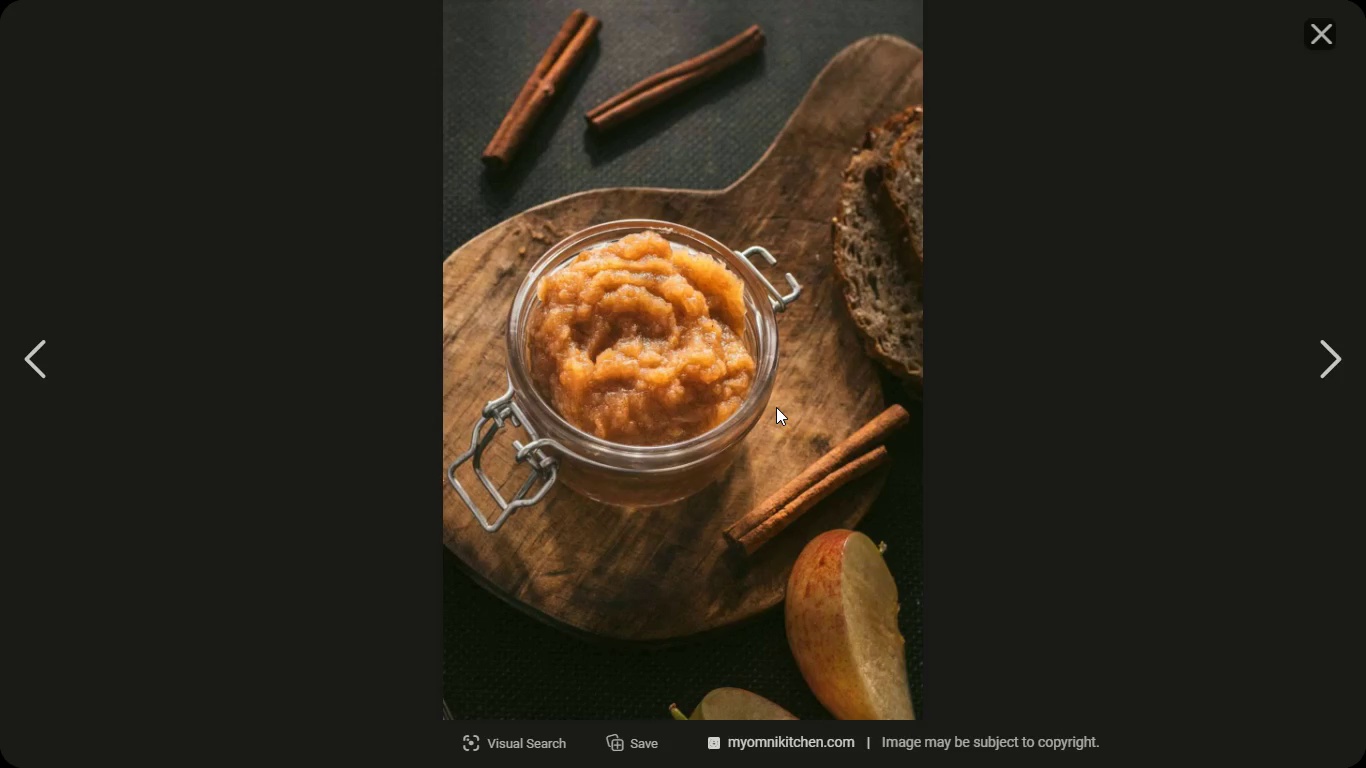 
type(p20)
 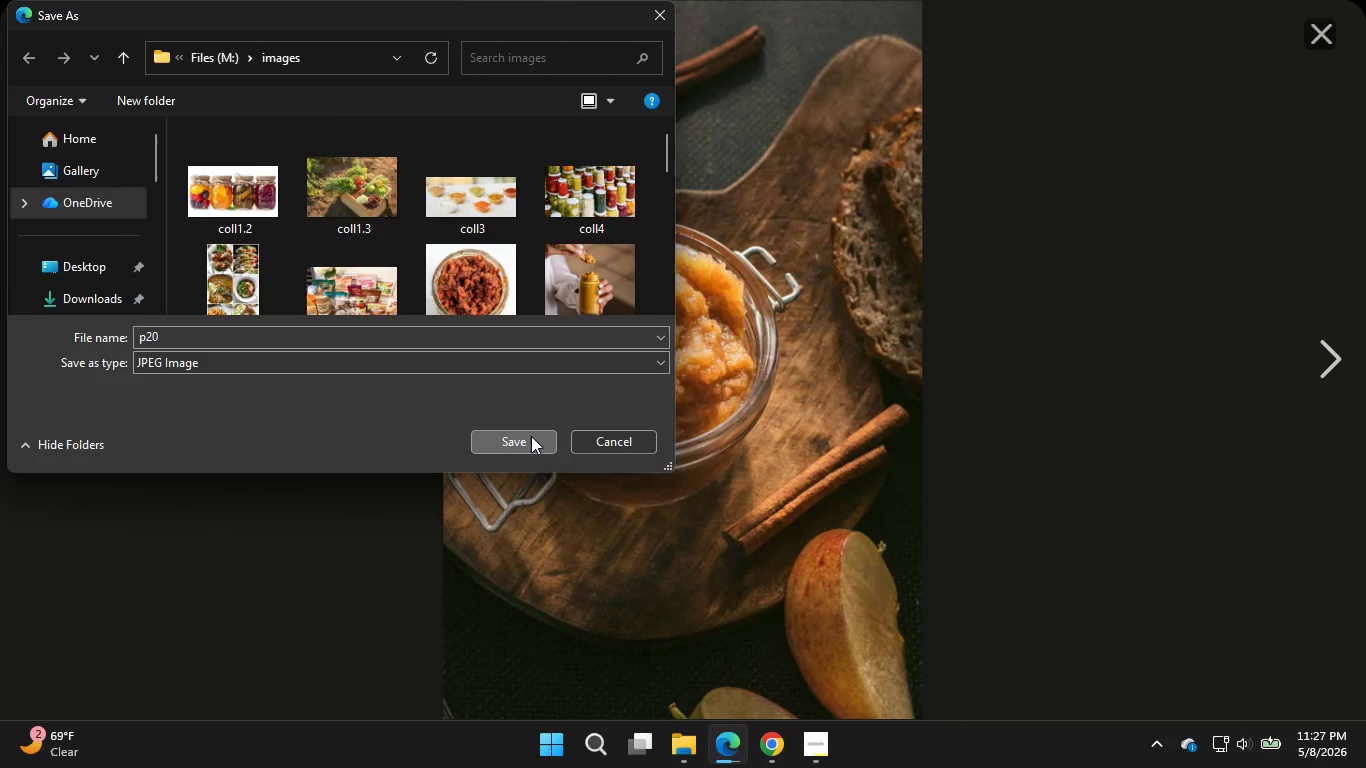 
left_click([531, 436])
 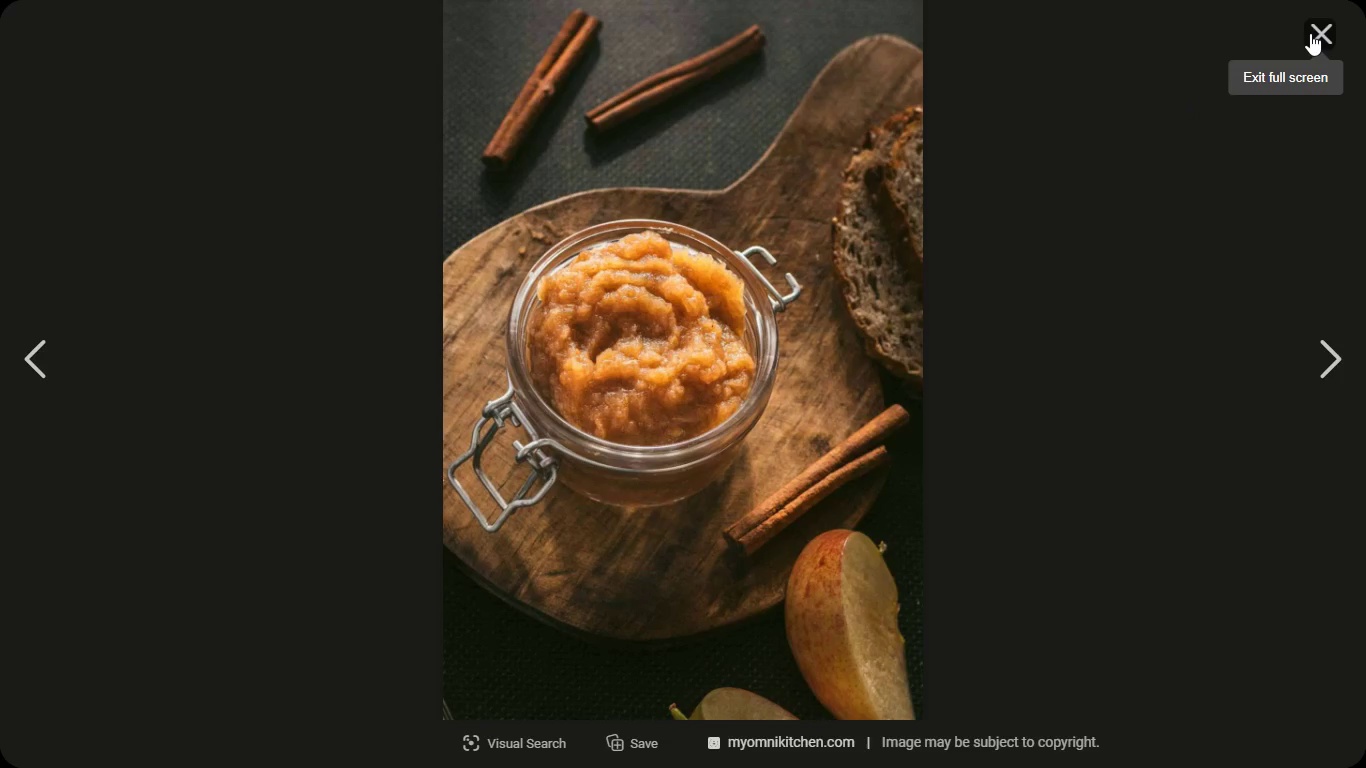 
left_click([1310, 33])
 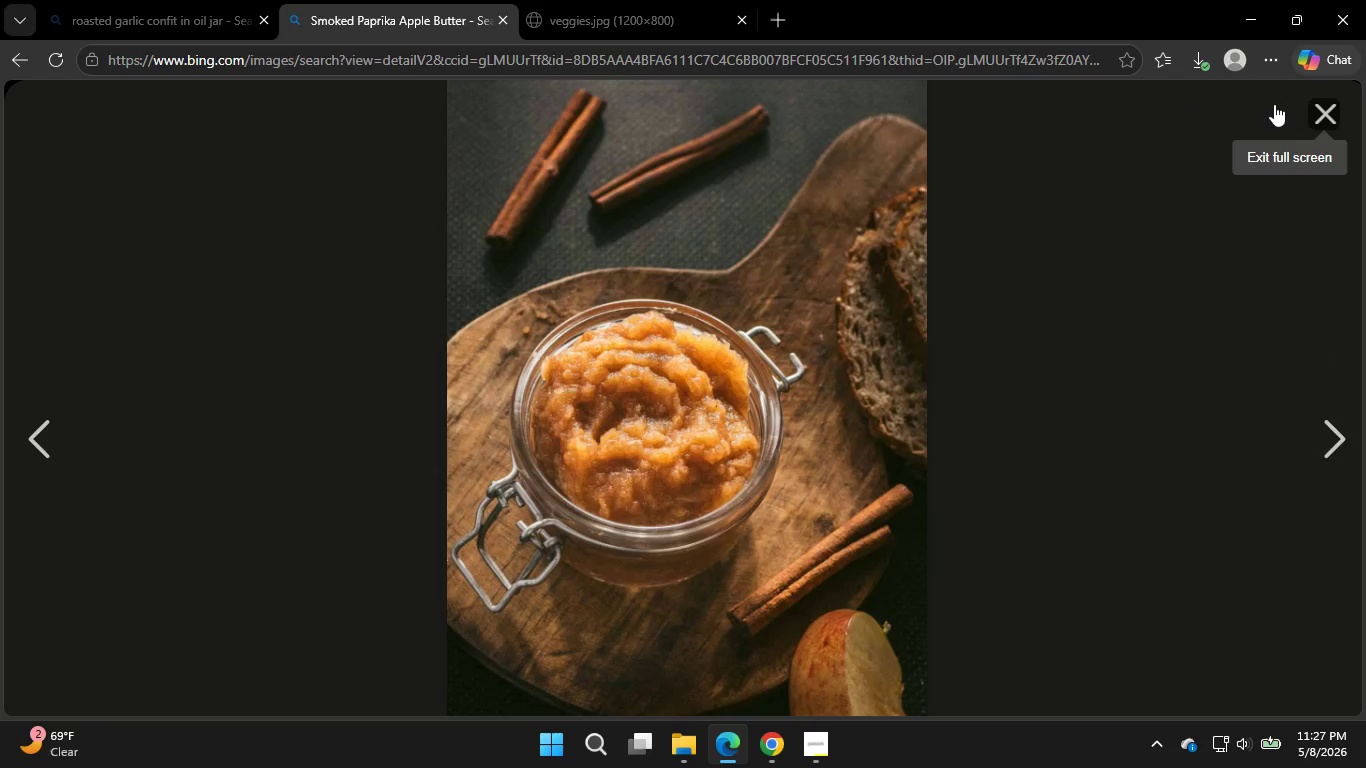 
mouse_move([736, 755])
 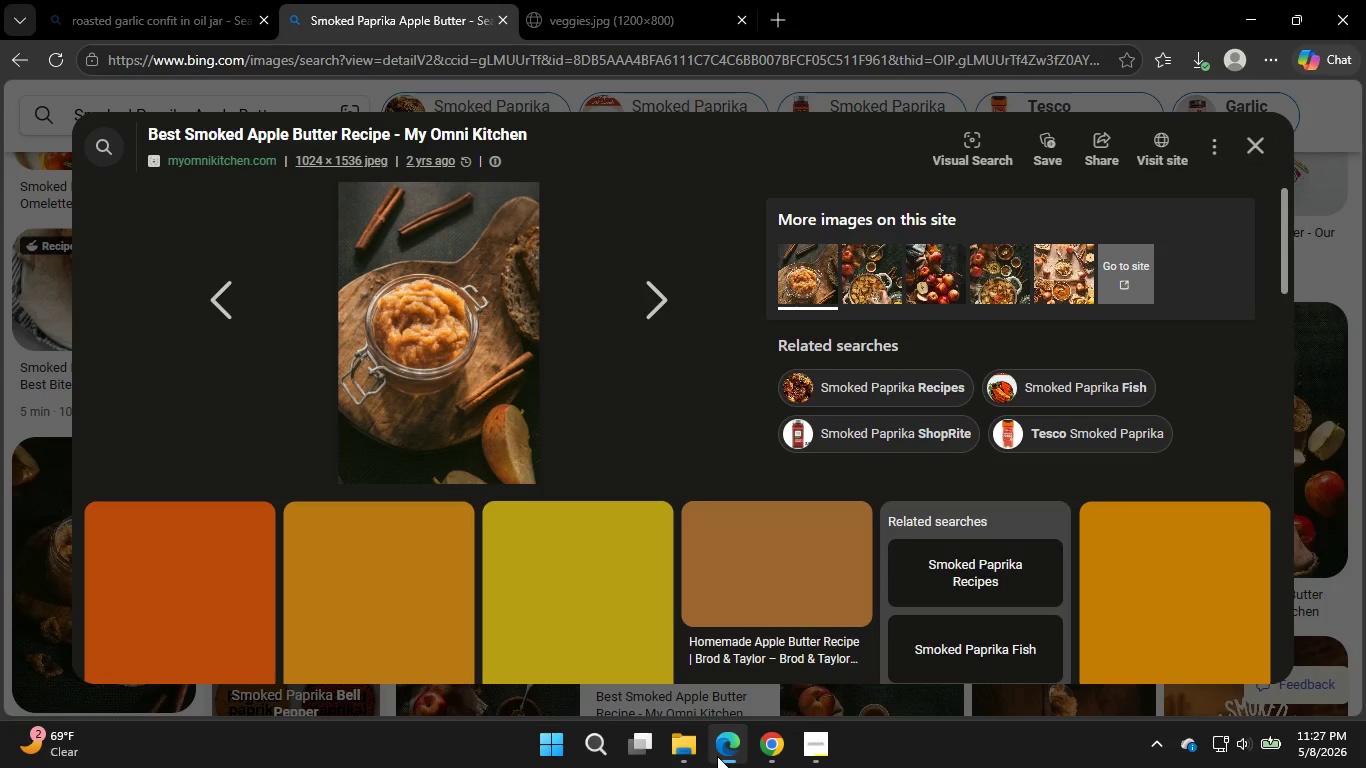 
left_click([762, 750])
 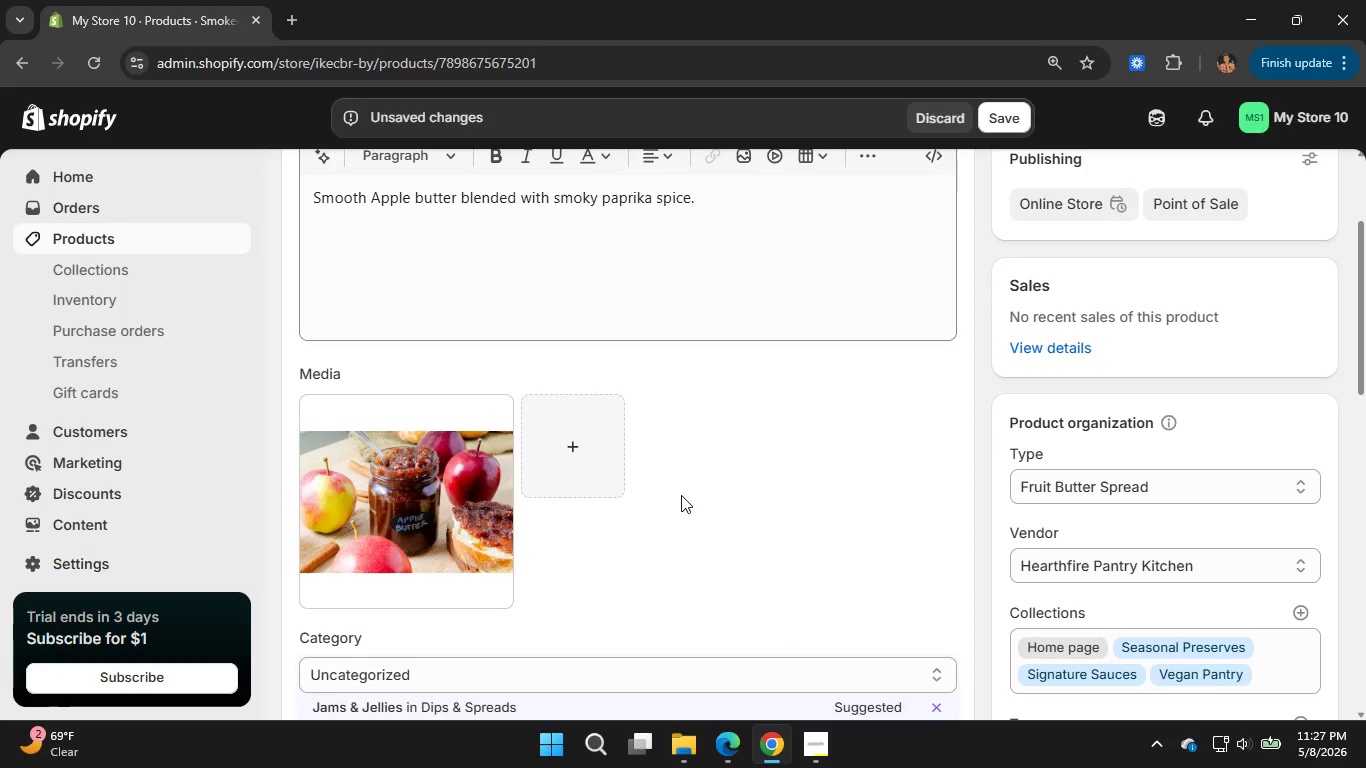 
scroll: coordinate [681, 495], scroll_direction: up, amount: 1.0
 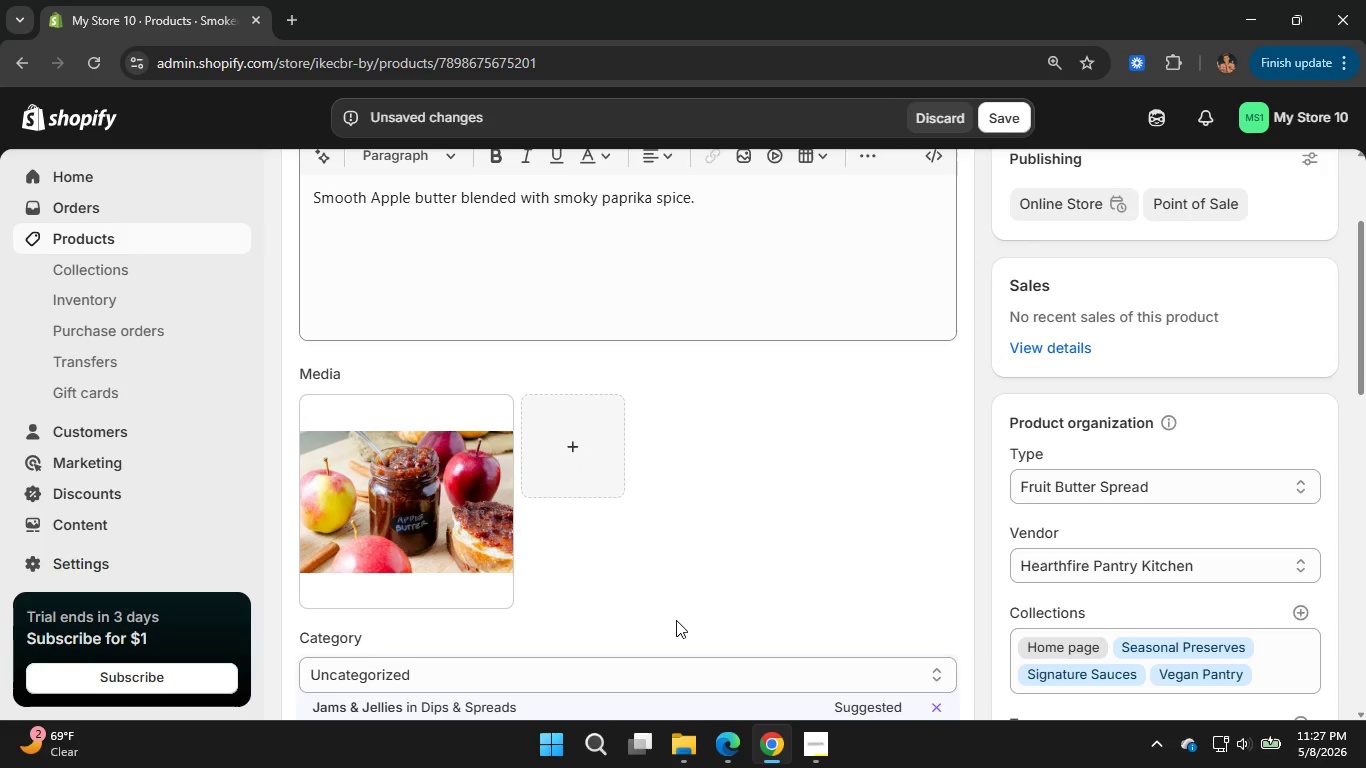 
scroll: coordinate [681, 495], scroll_direction: down, amount: 1.0
 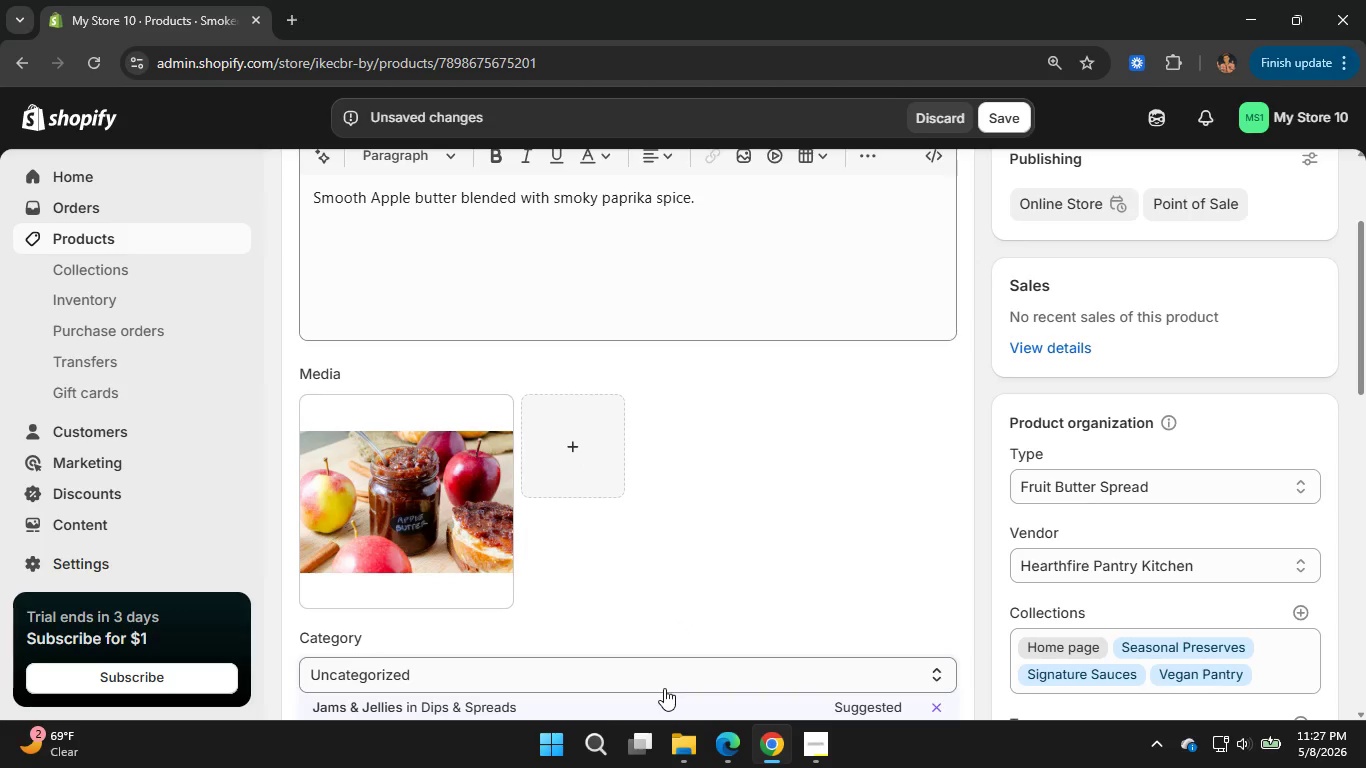 
left_click([679, 746])
 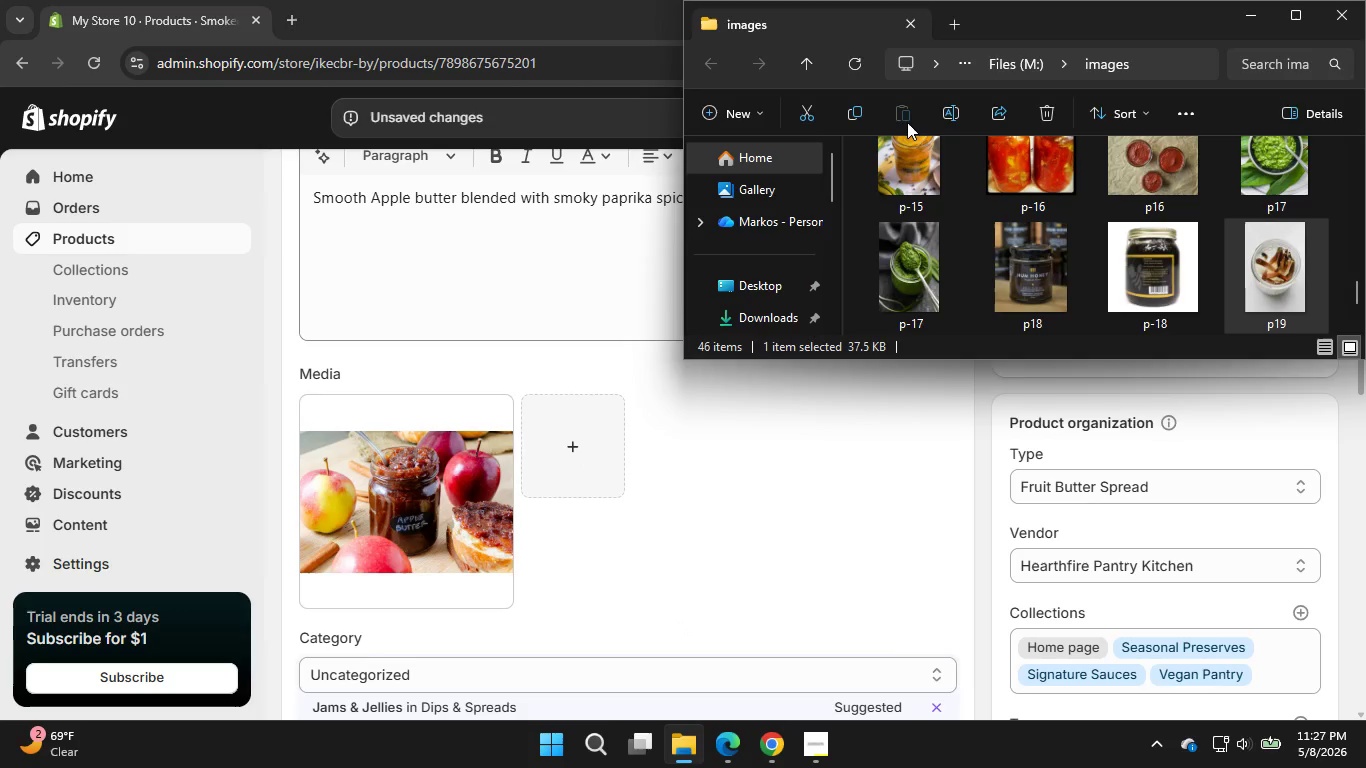 
left_click([841, 60])
 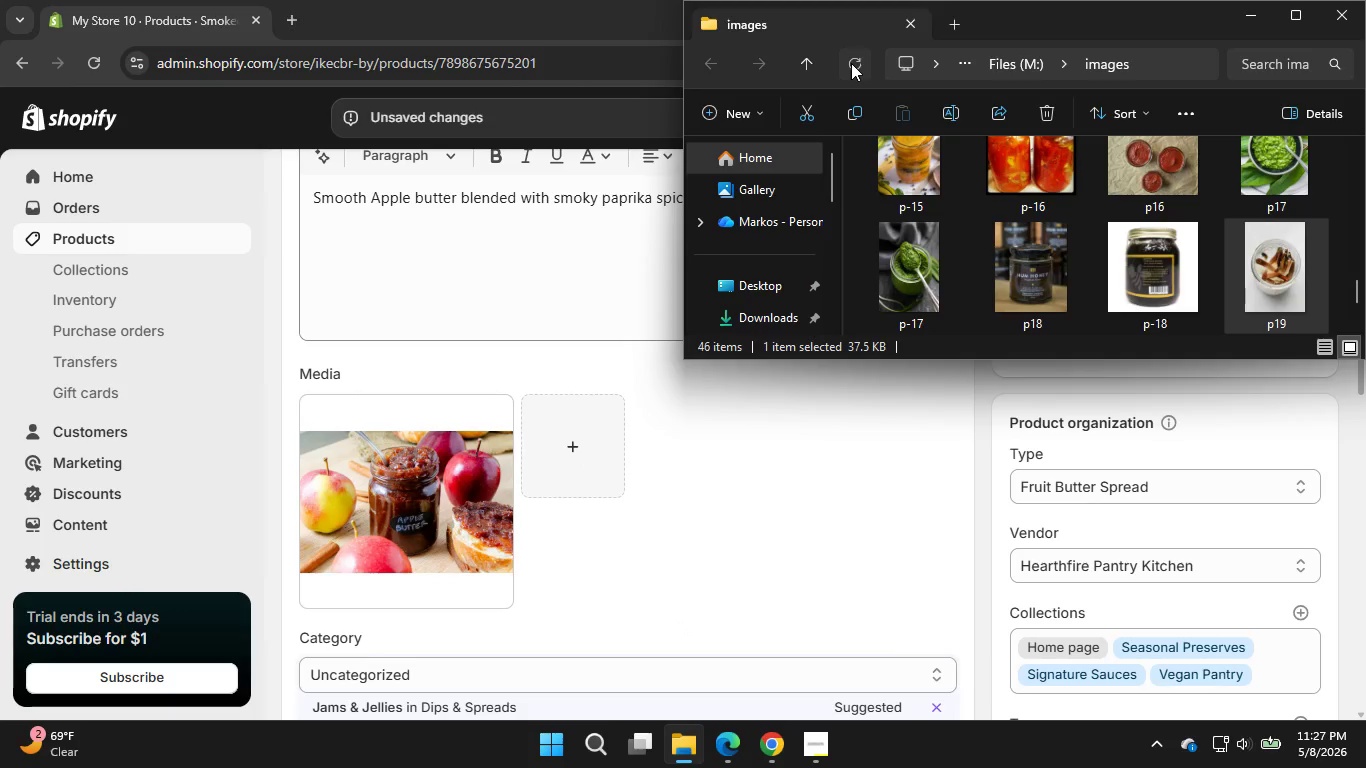 
left_click([851, 63])
 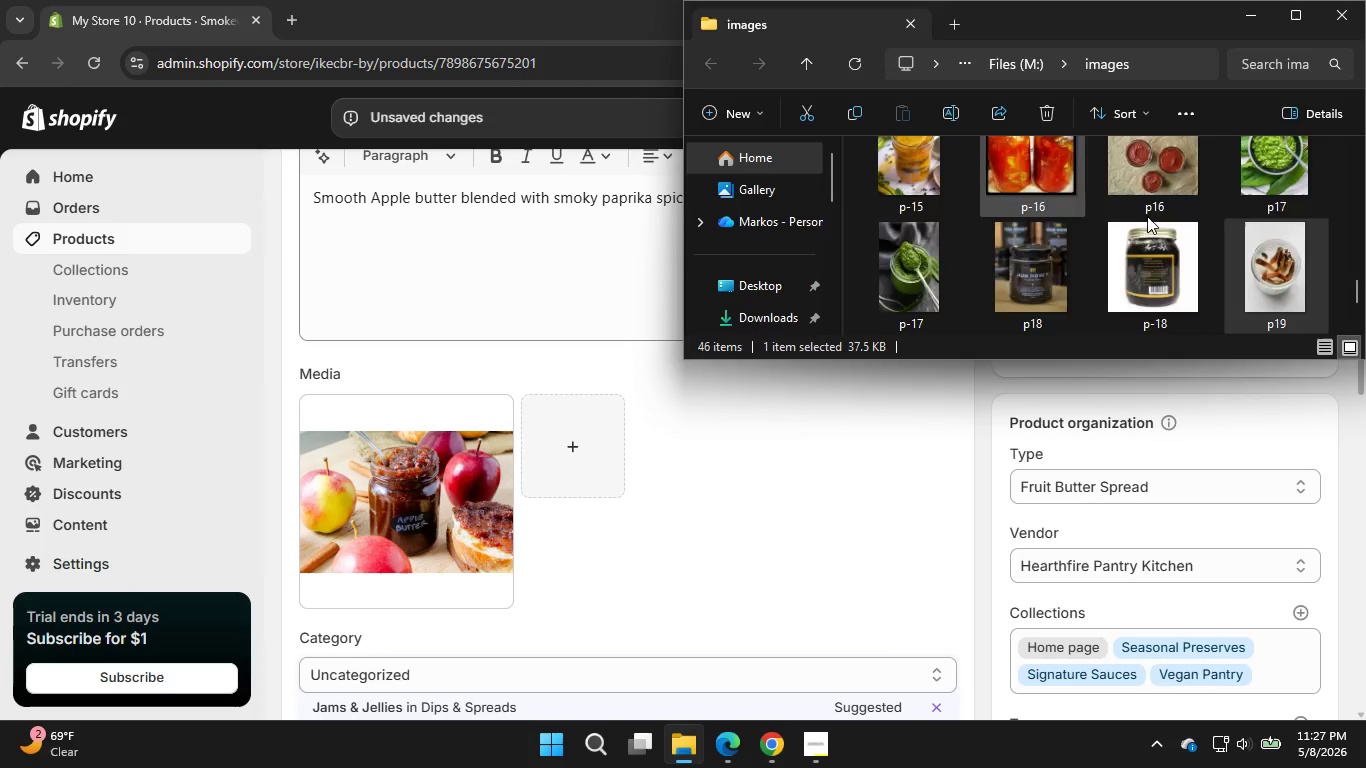 
scroll: coordinate [1147, 216], scroll_direction: down, amount: 3.0
 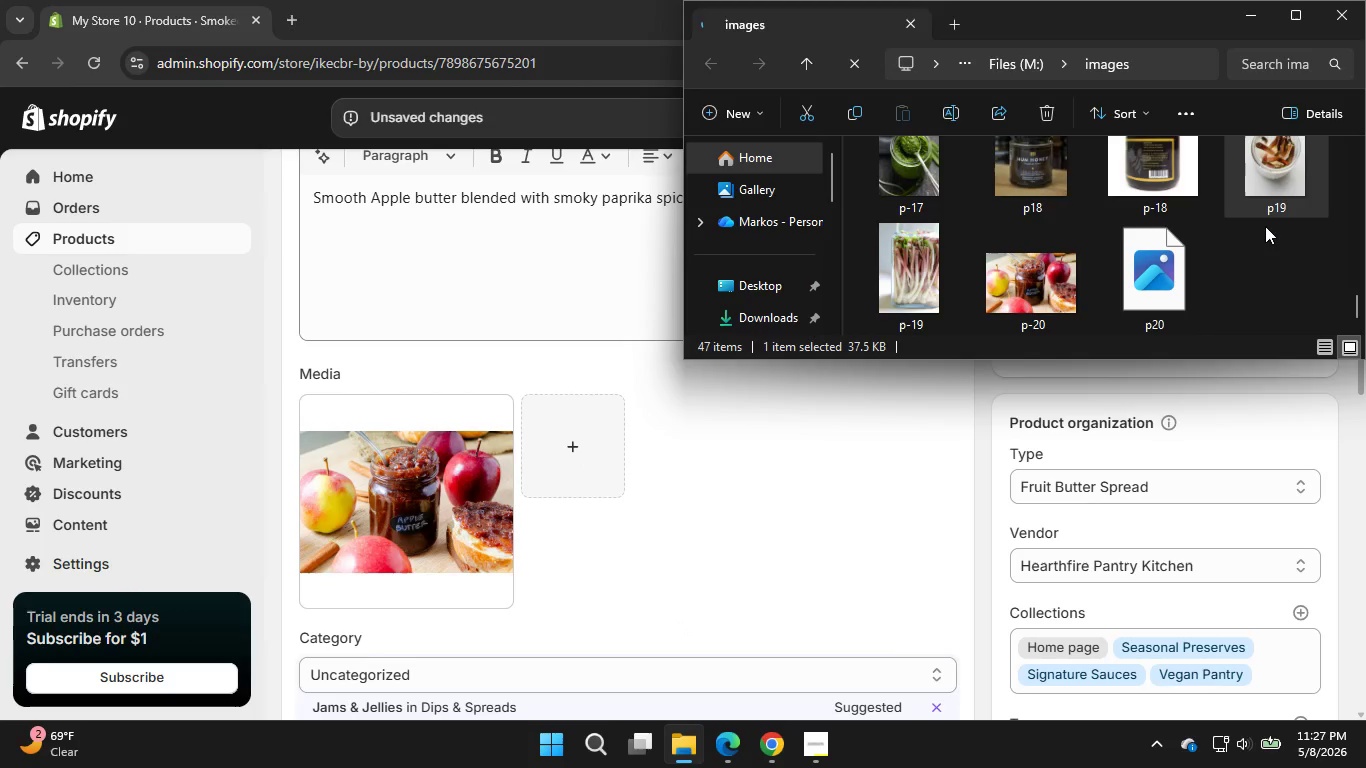 
wait(7.92)
 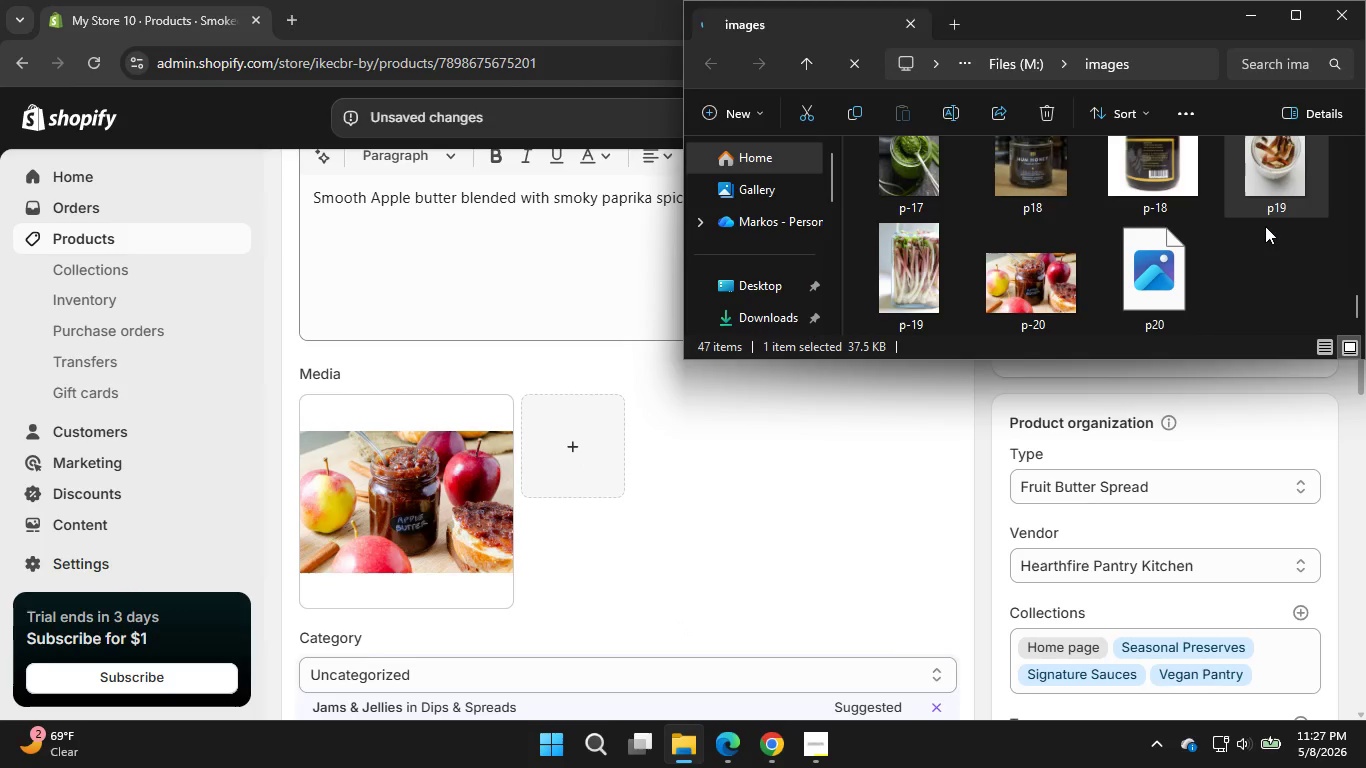 
left_click_drag(start_coordinate=[1169, 259], to_coordinate=[603, 464])
 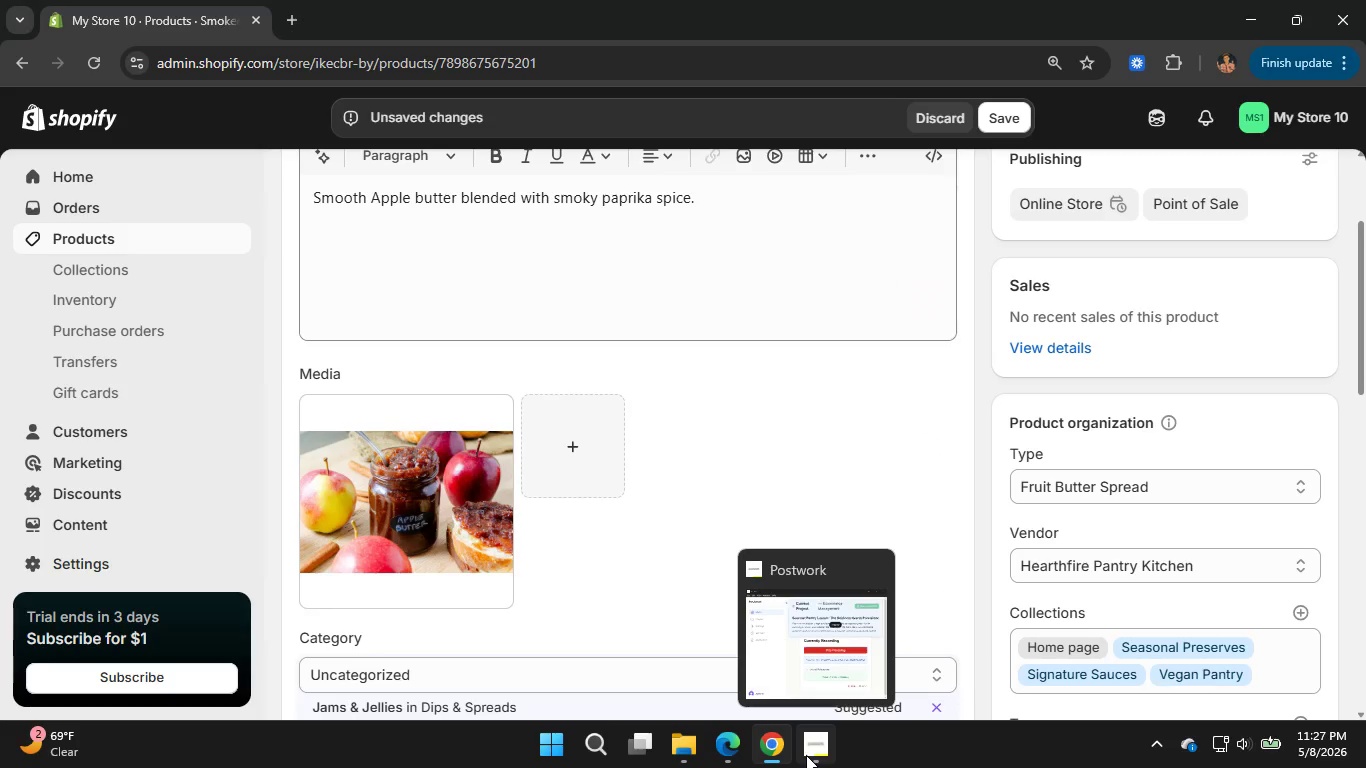 
left_click([807, 755])